 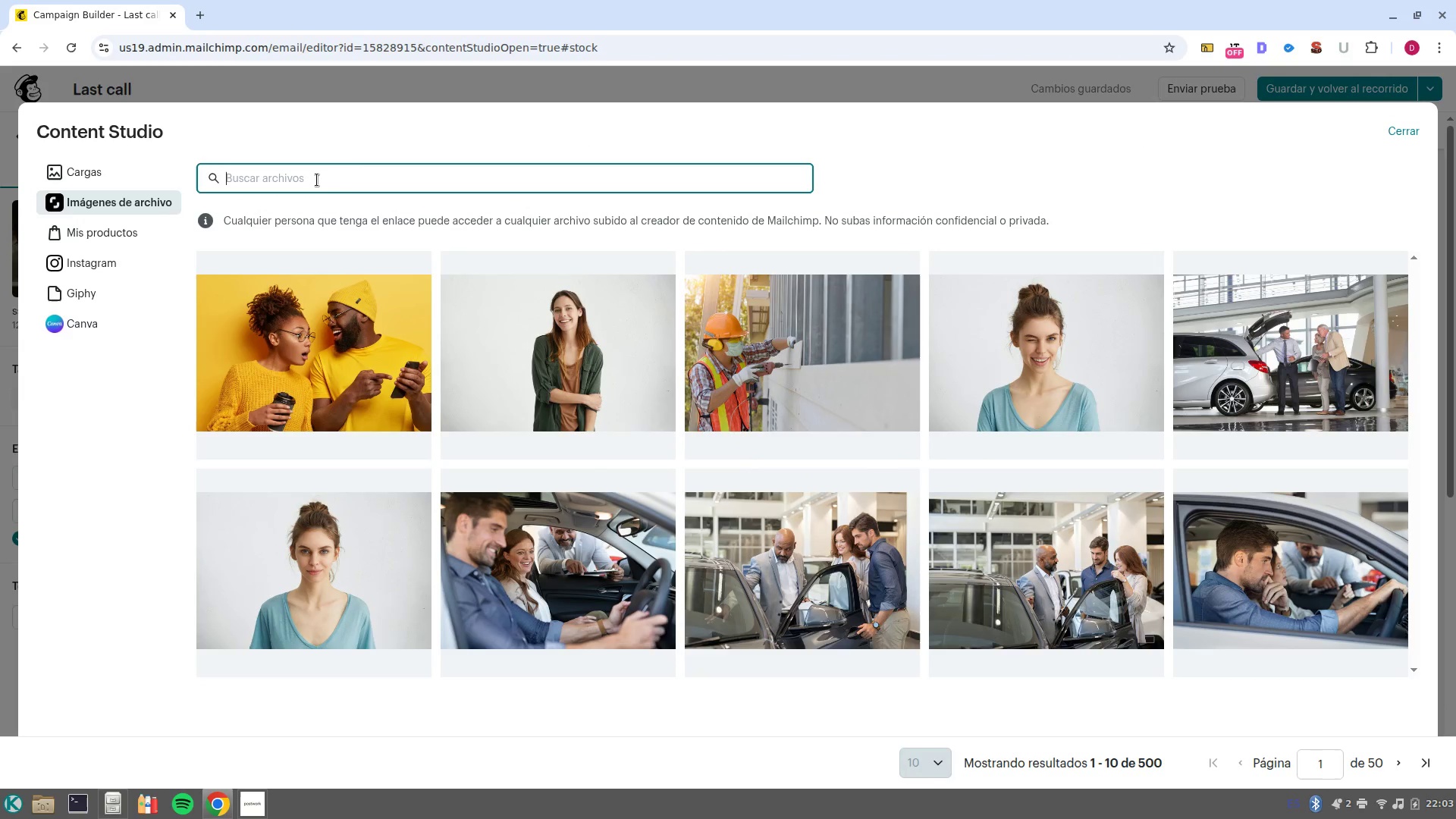 
type(yoga)
 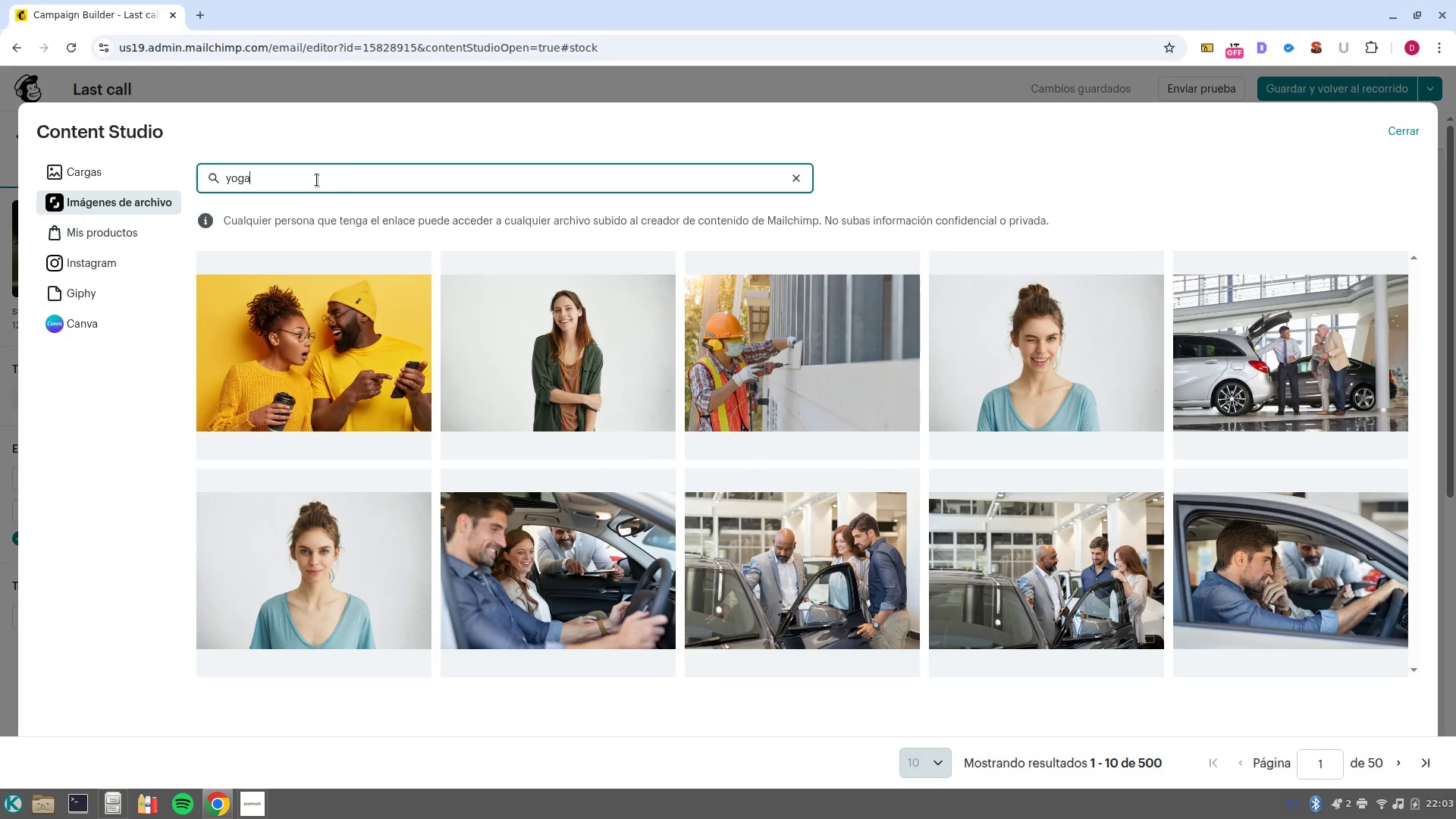 
key(Enter)
 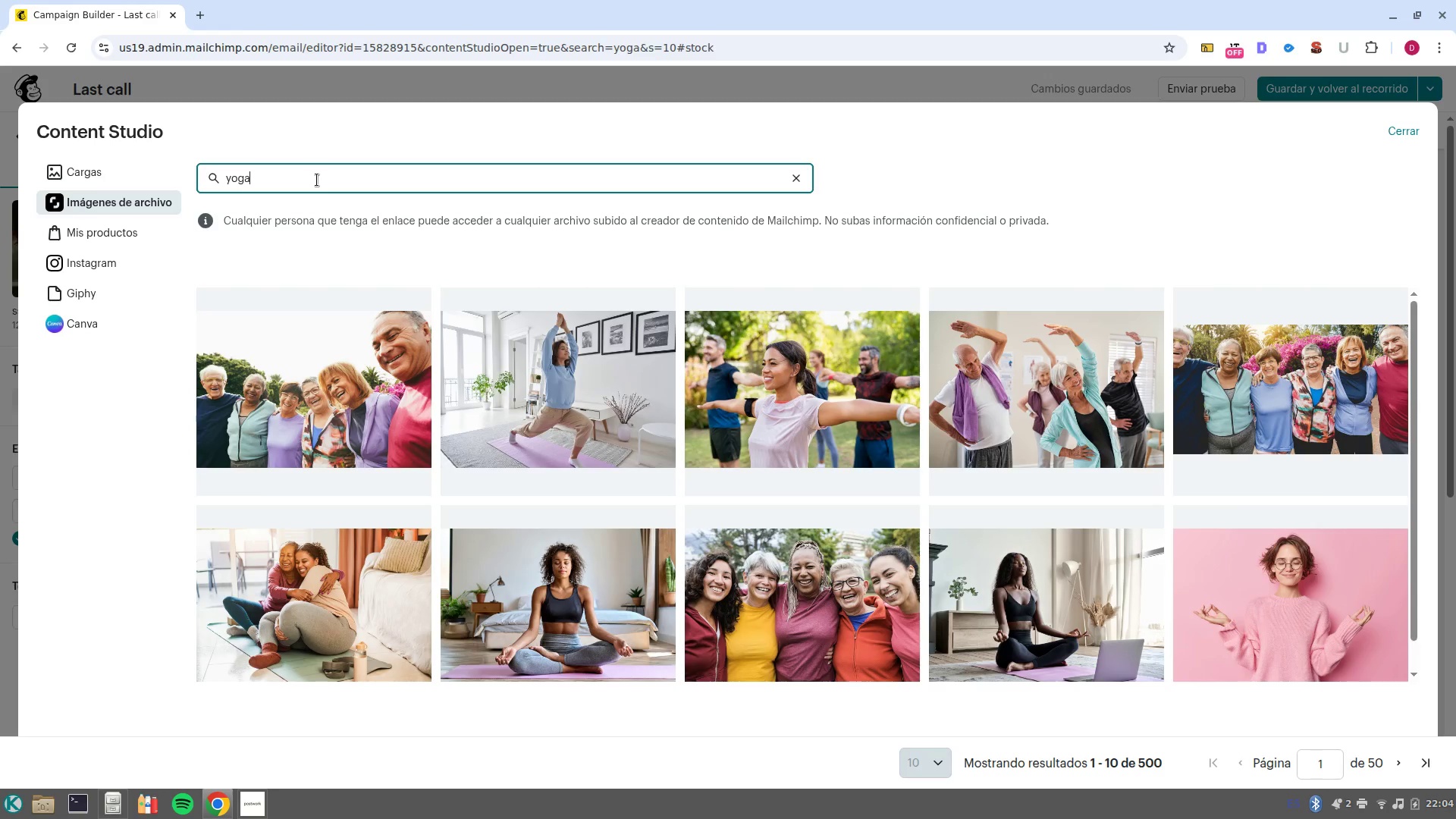 
wait(9.88)
 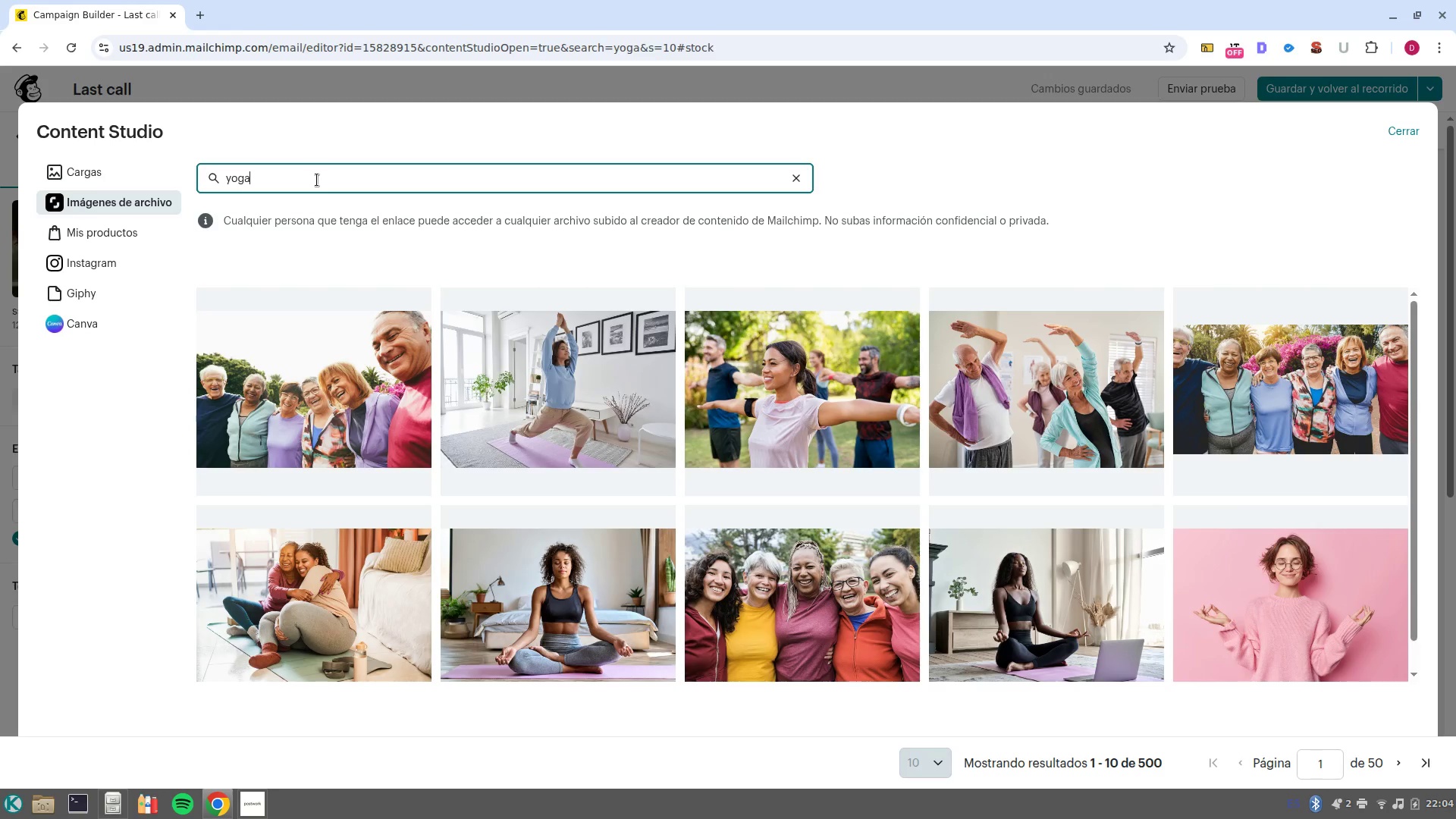 
left_click([1404, 761])
 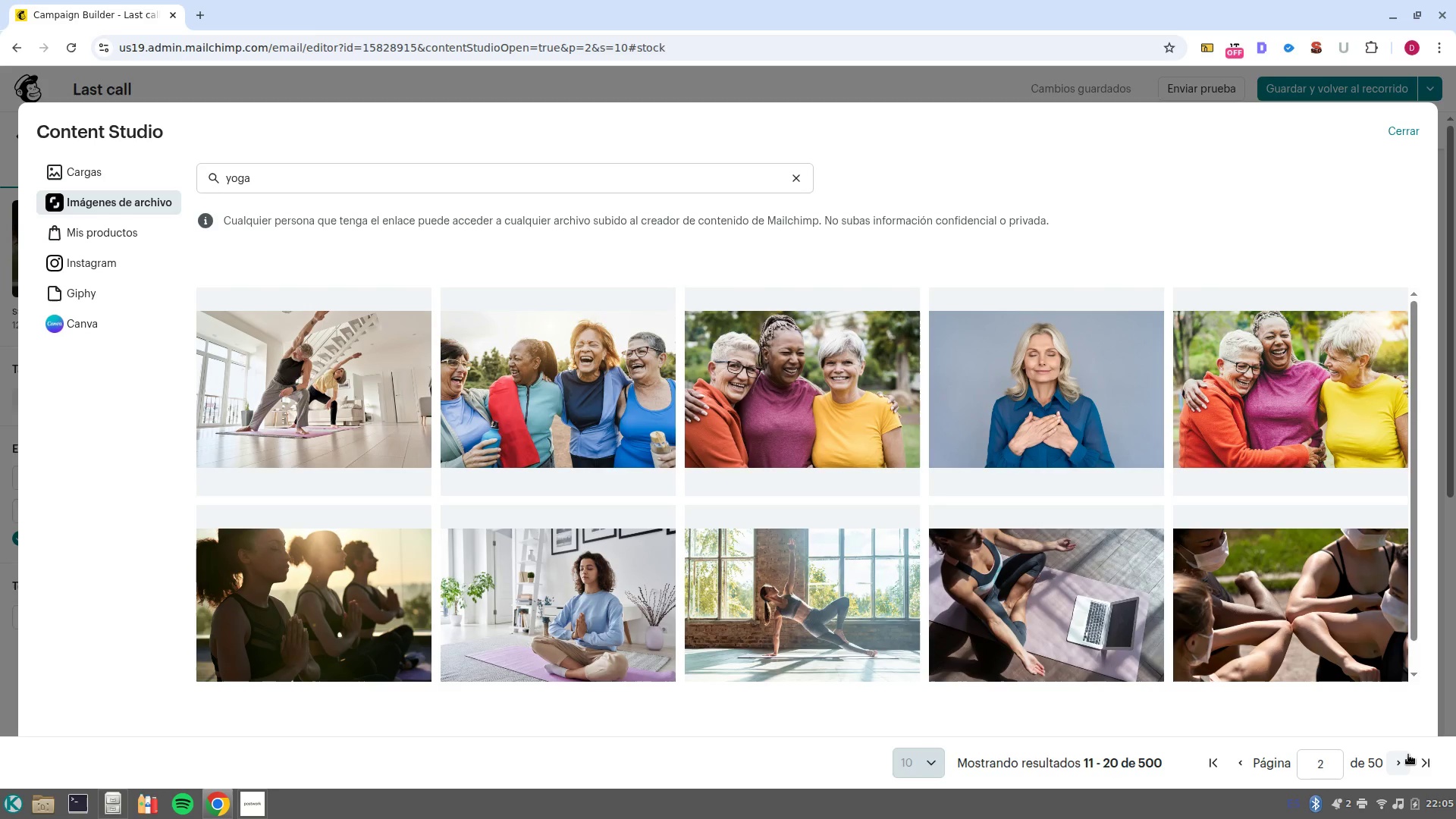 
wait(65.69)
 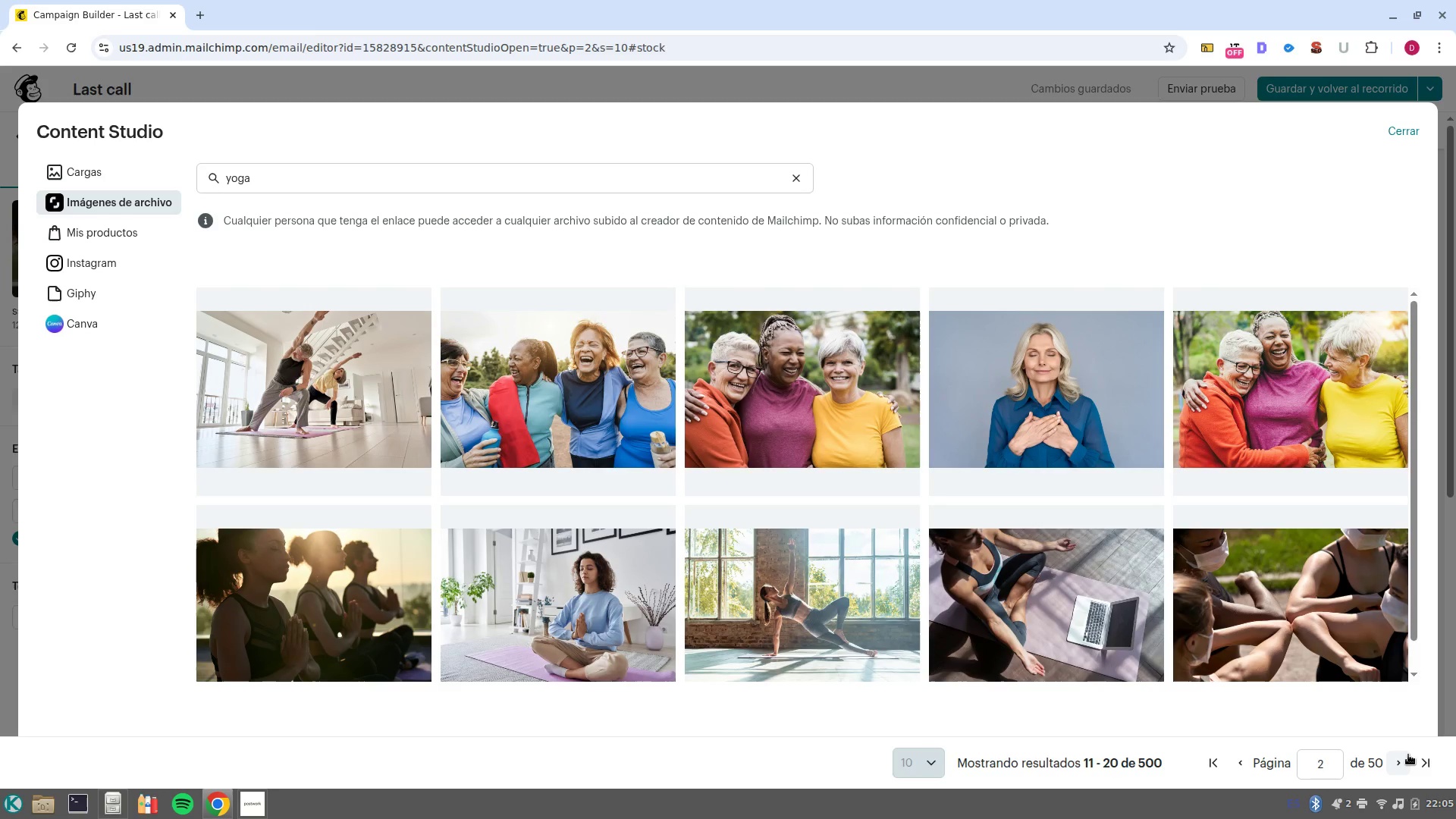 
left_click([1395, 765])
 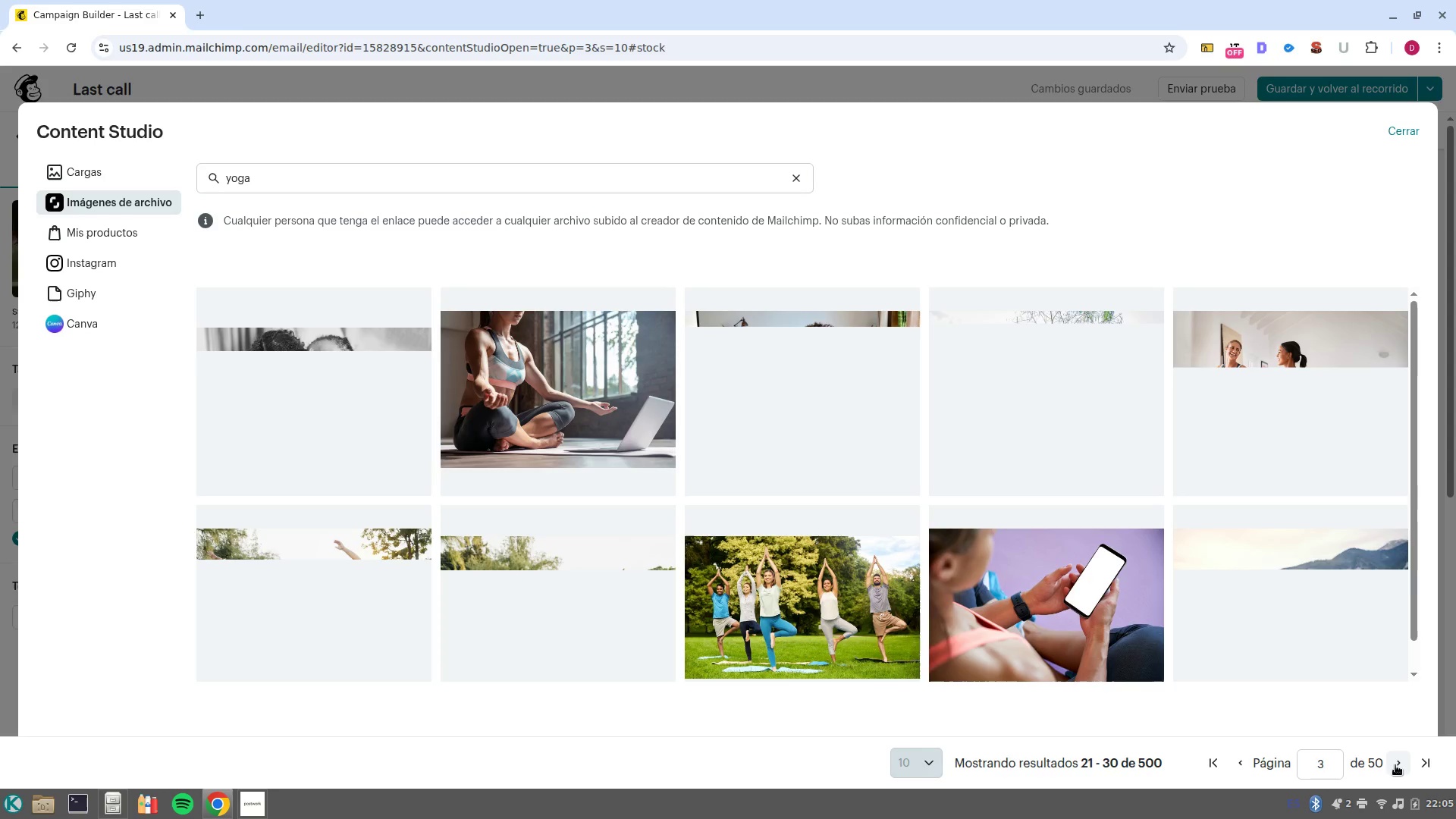 
wait(11.83)
 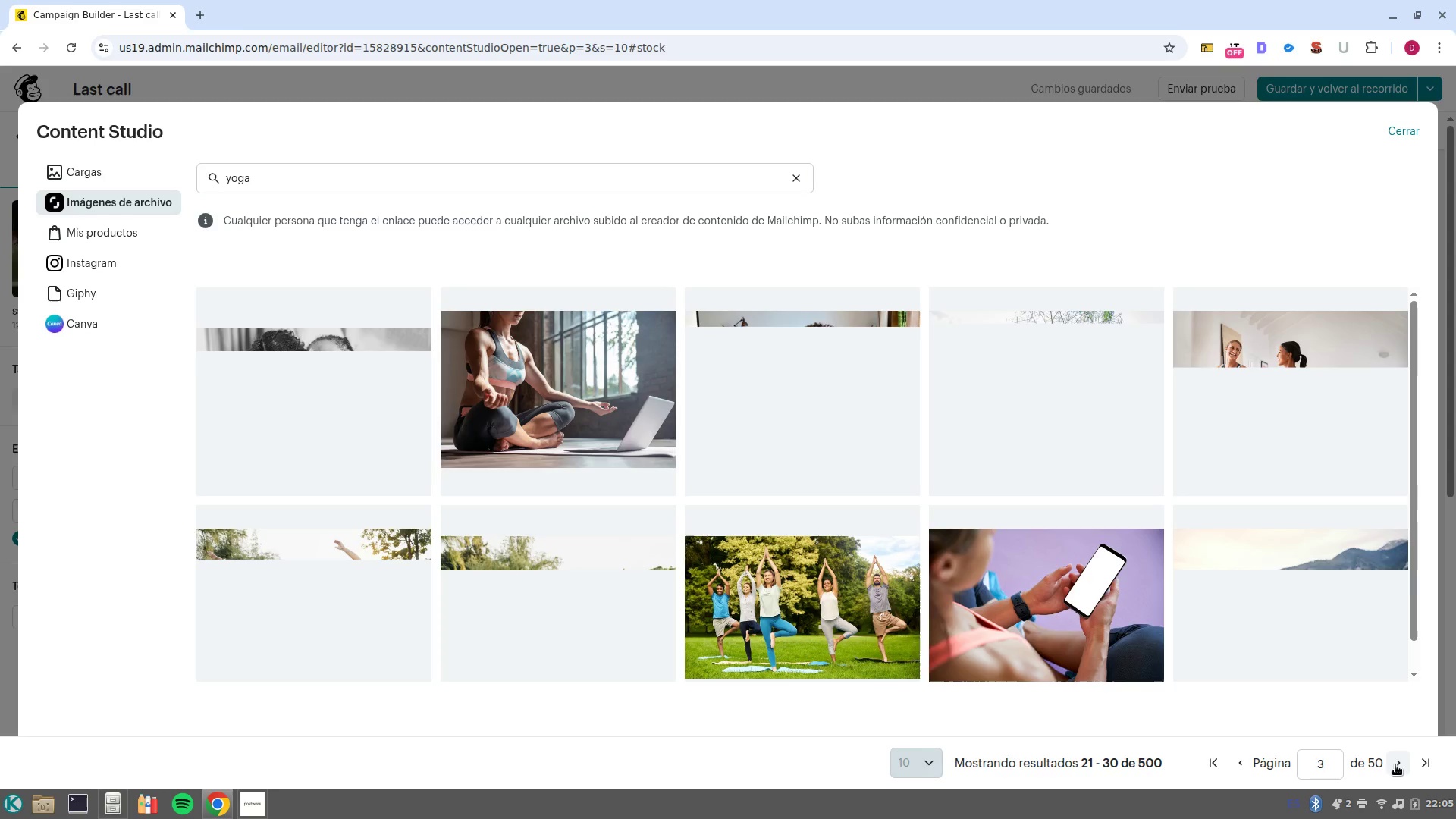 
left_click([1404, 765])
 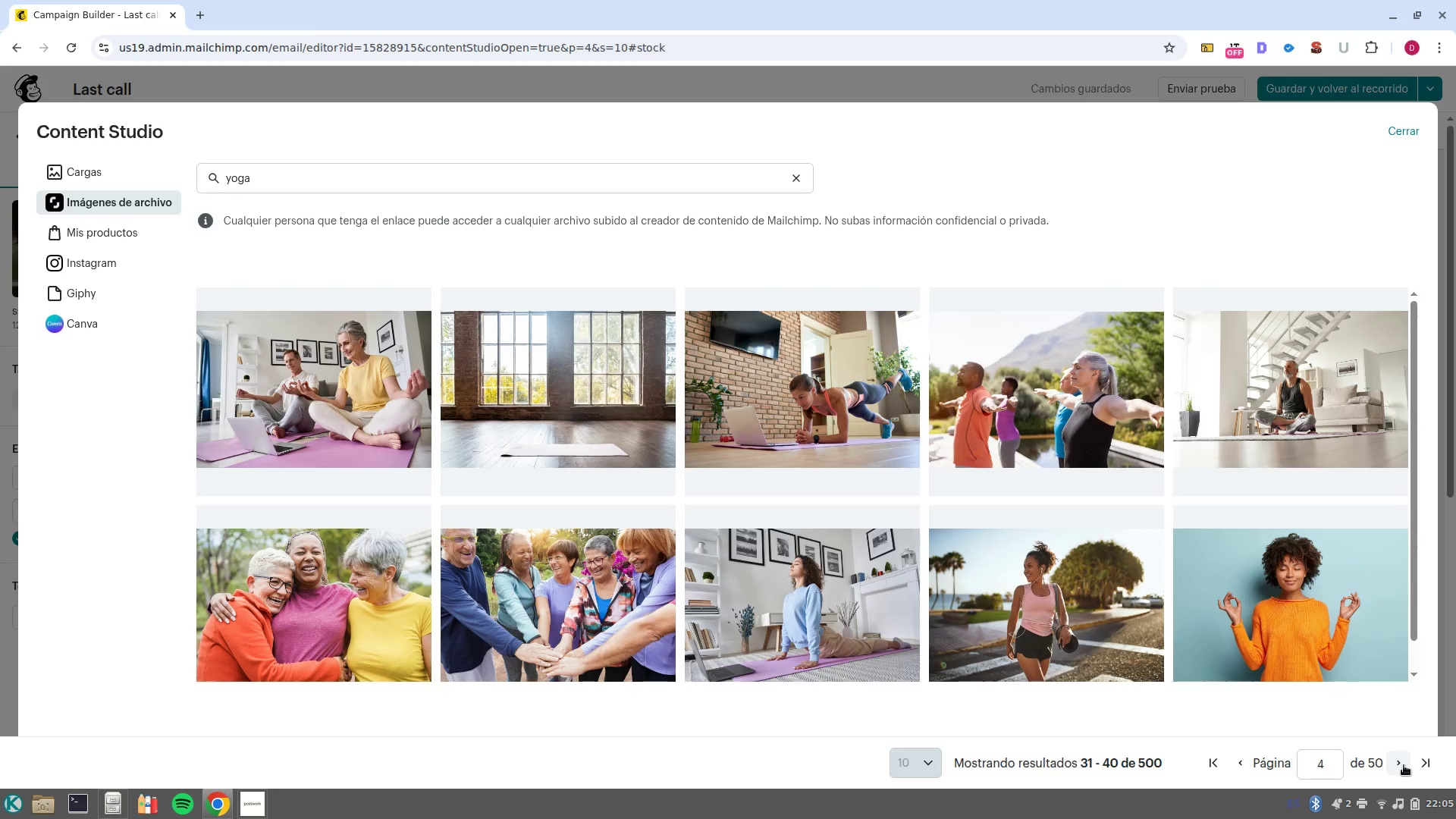 
wait(15.36)
 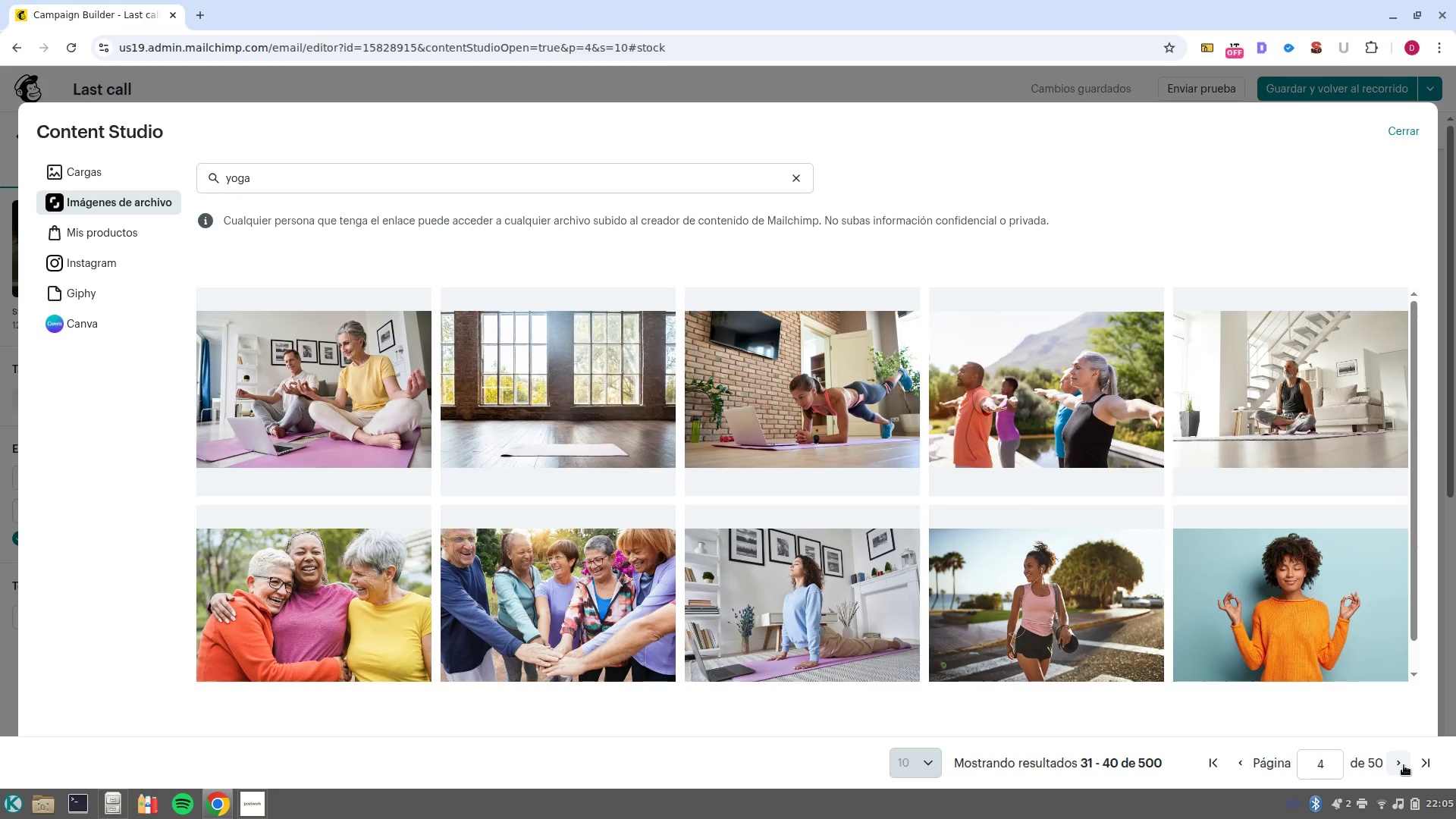 
left_click([1115, 426])
 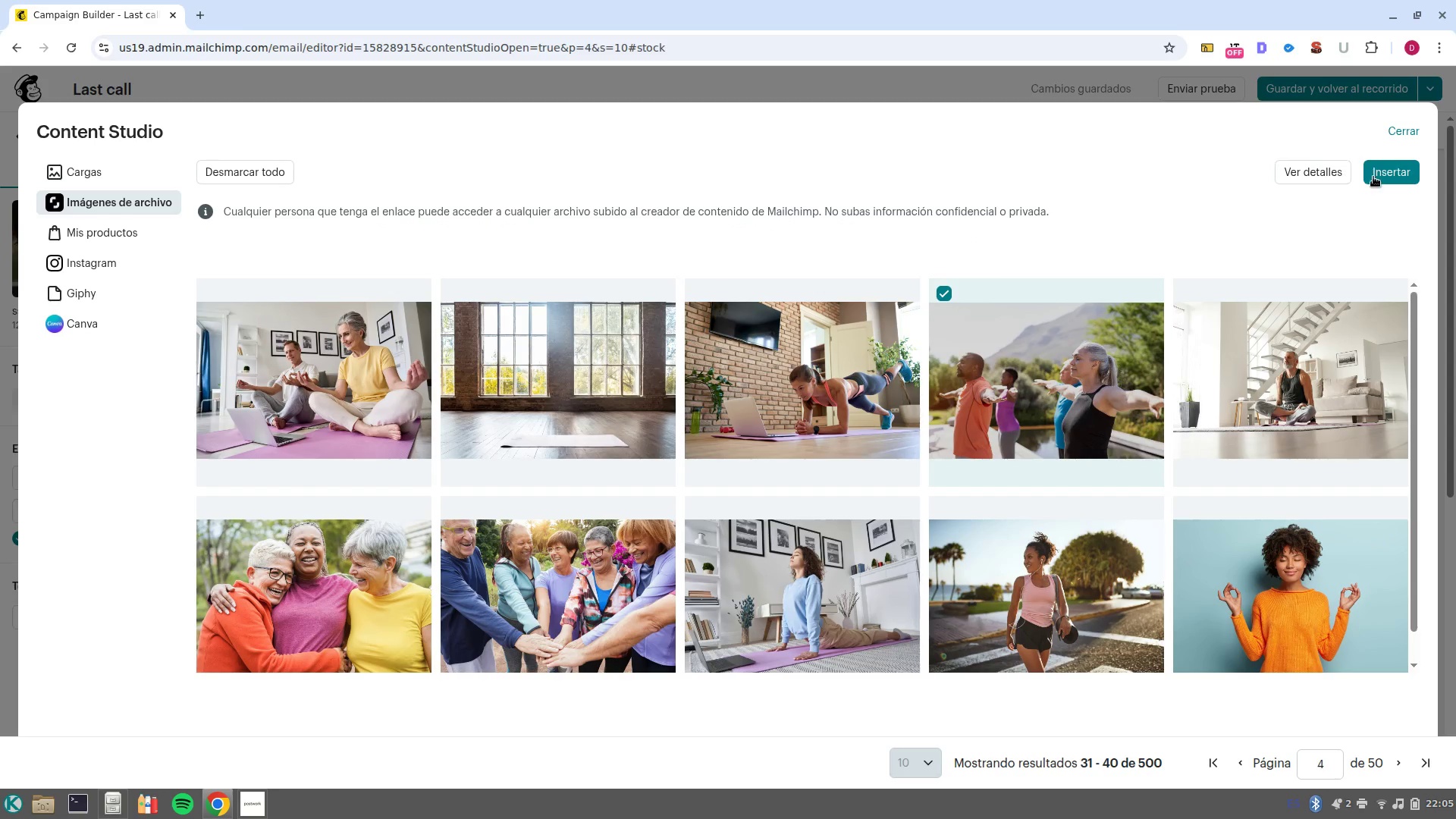 
left_click([1373, 177])
 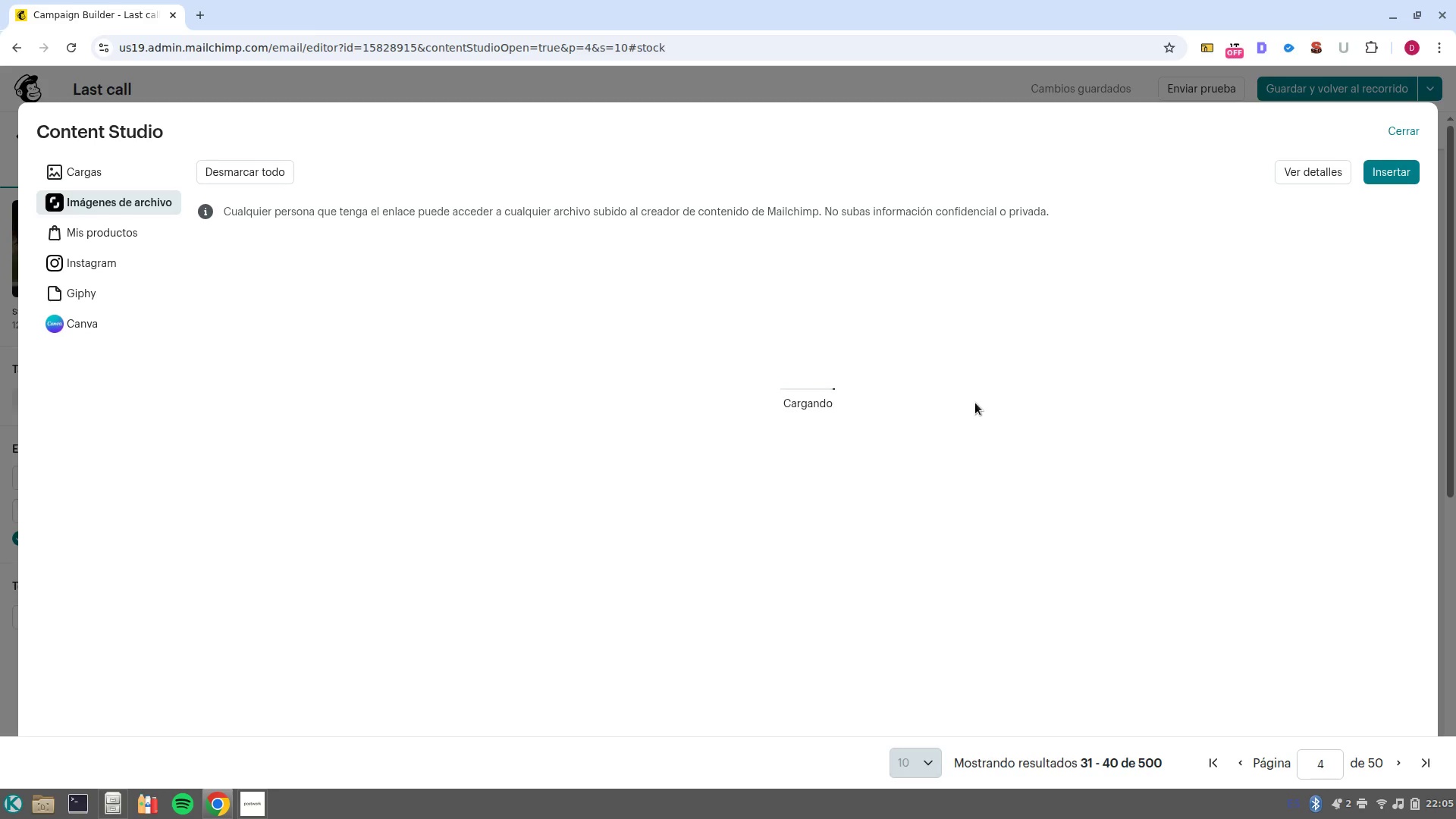 
wait(9.72)
 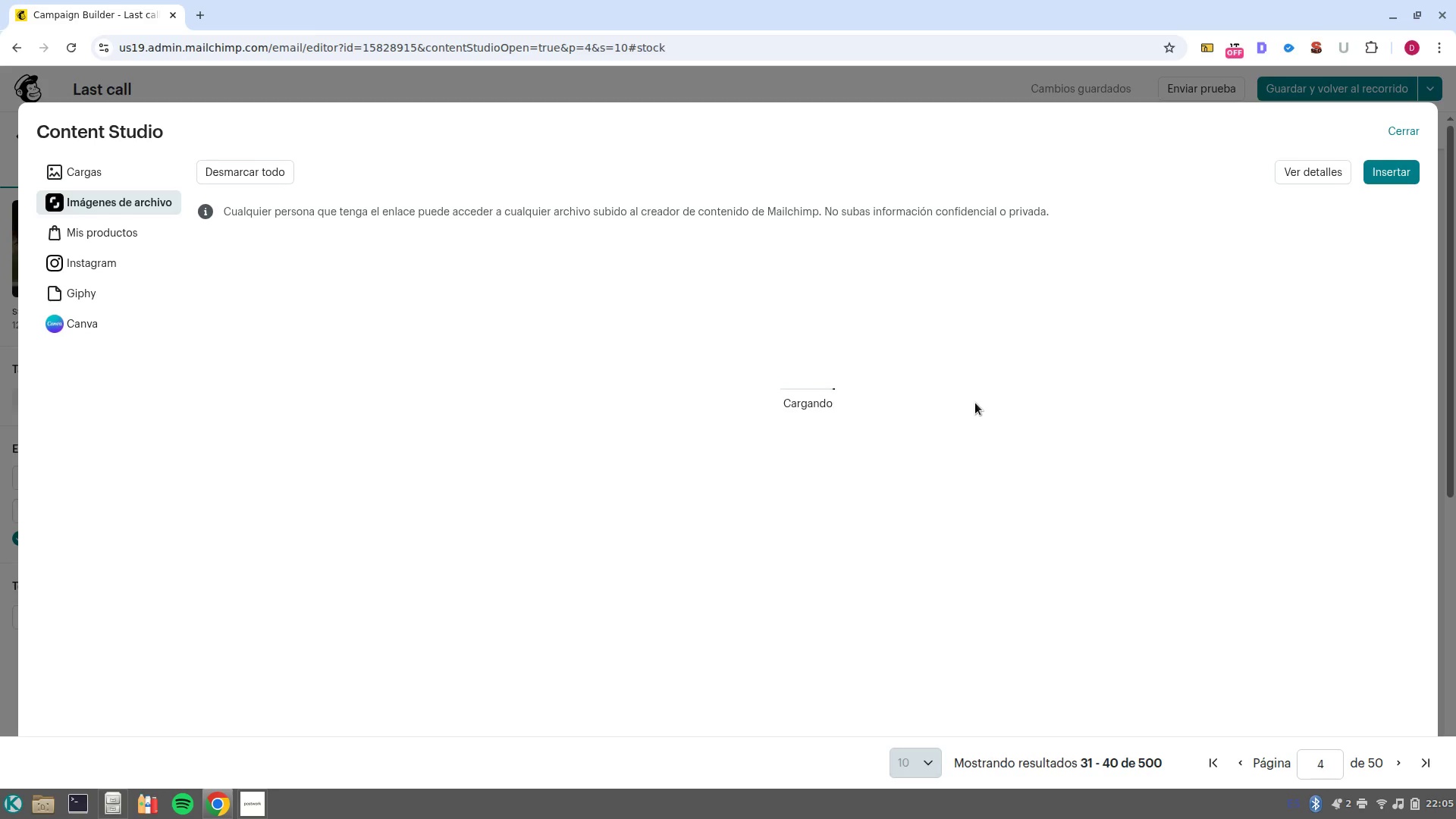 
scroll: coordinate [803, 559], scroll_direction: down, amount: 4.0
 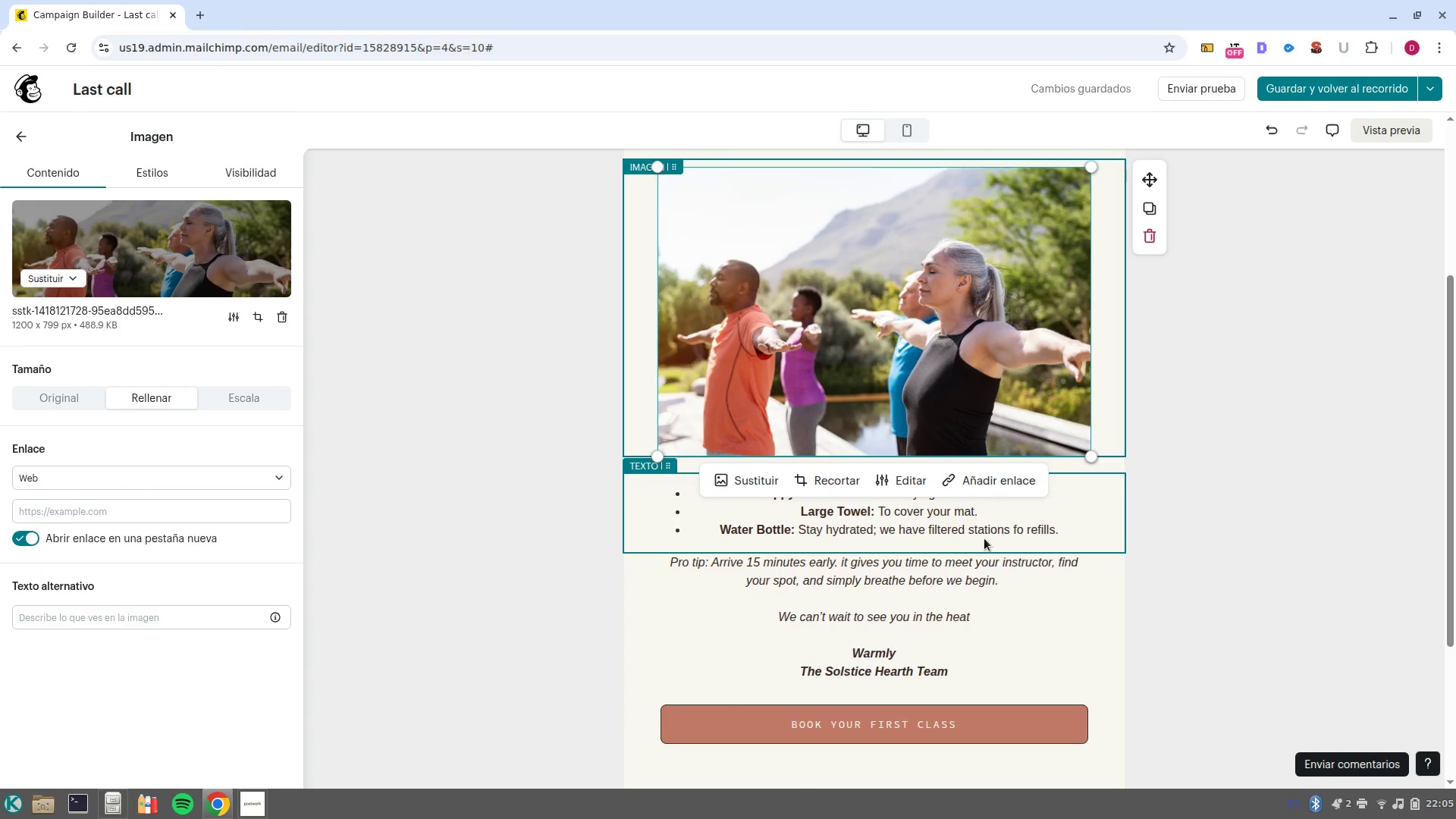 
left_click([990, 532])
 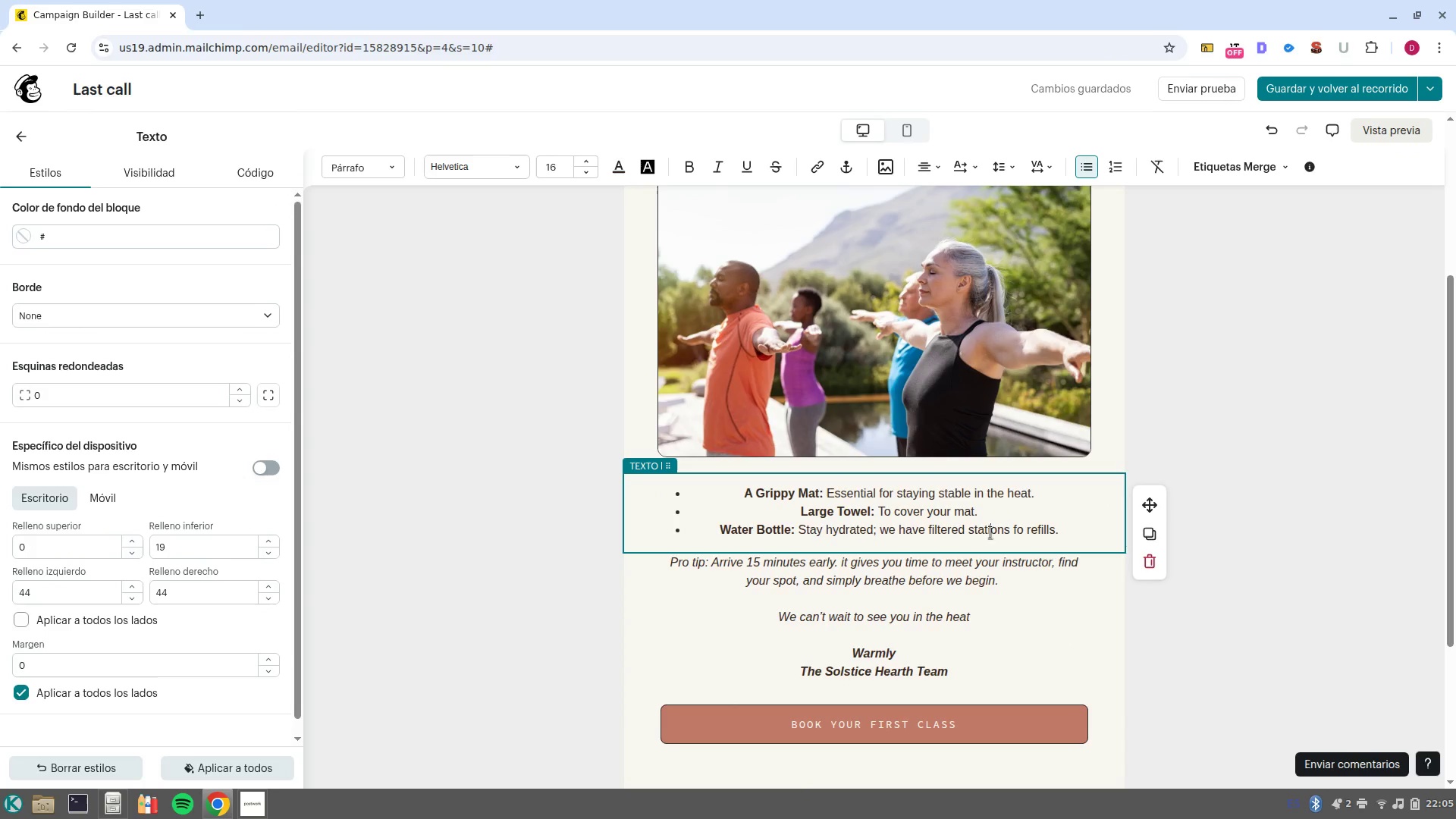 
left_click_drag(start_coordinate=[1065, 533], to_coordinate=[743, 491])
 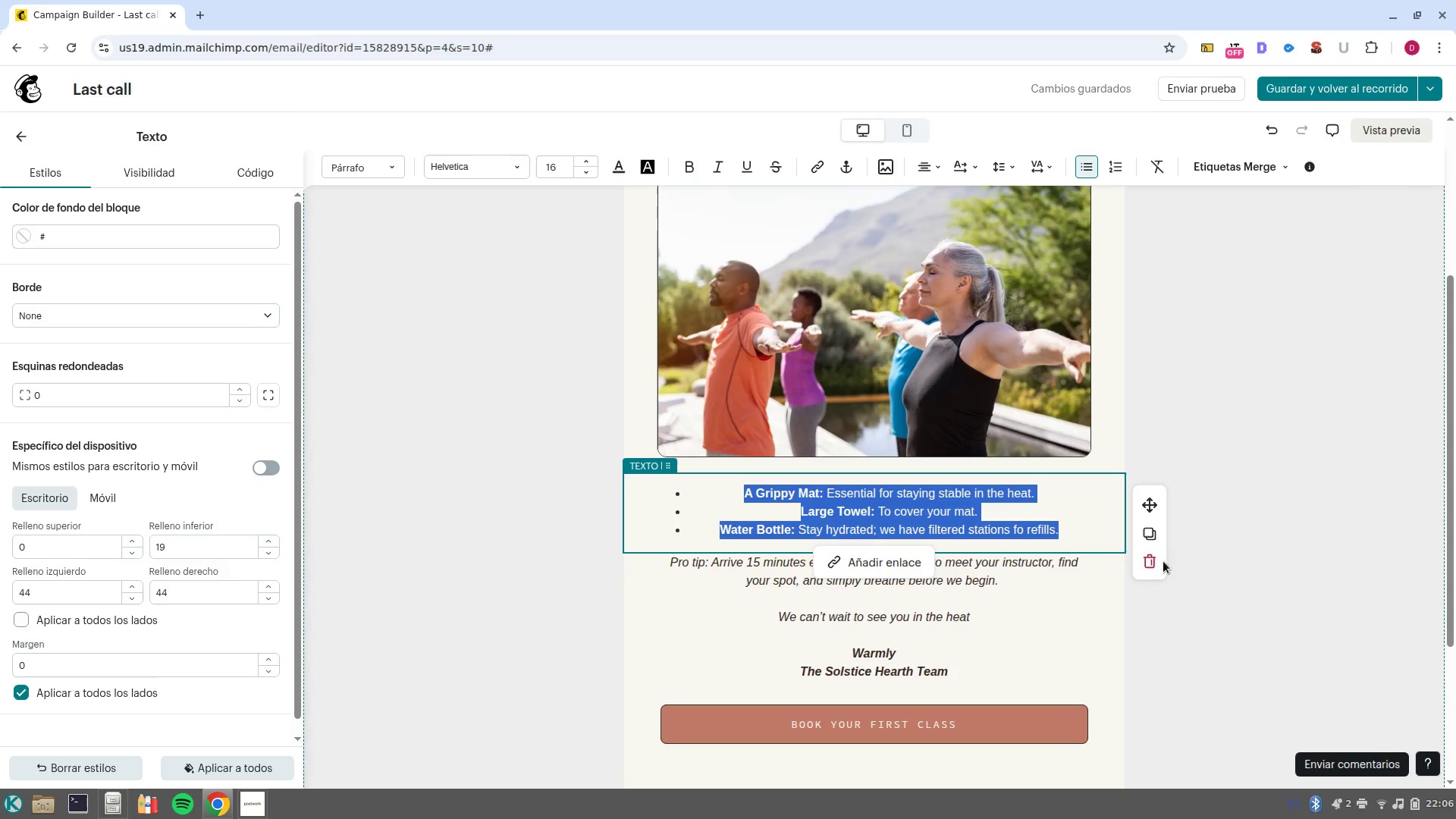 
left_click([1159, 566])
 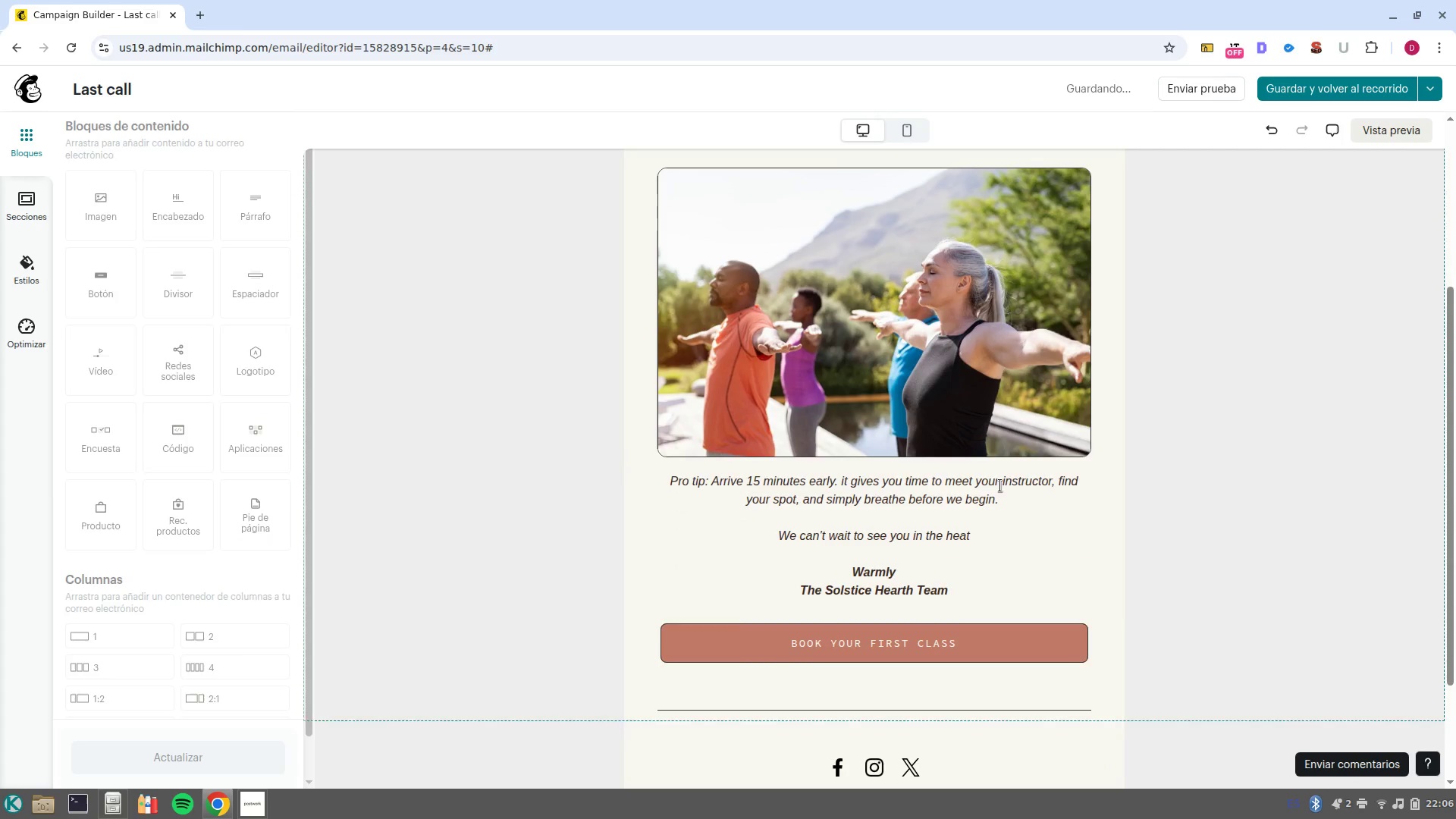 
left_click([1037, 495])
 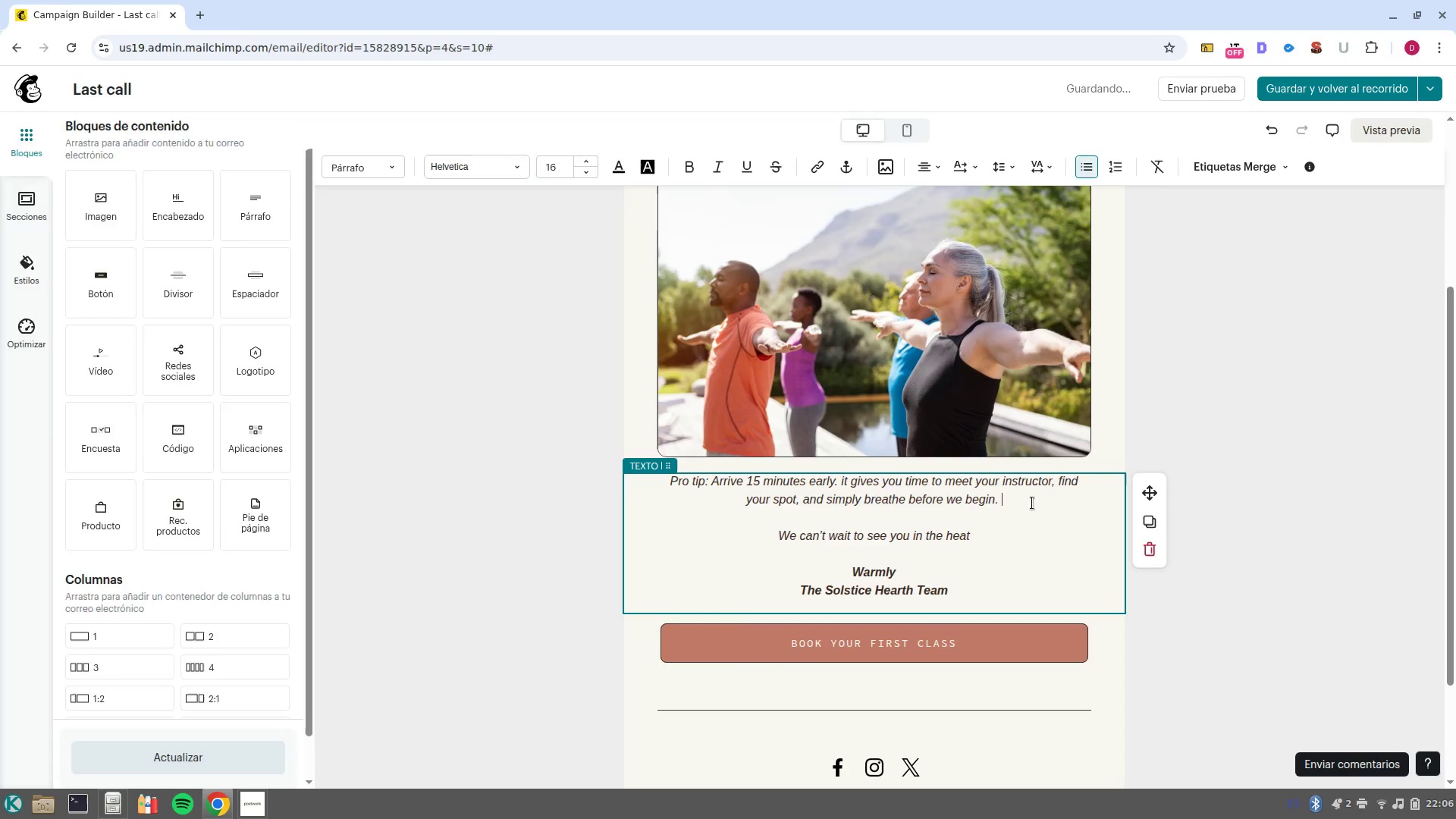 
left_click_drag(start_coordinate=[1032, 503], to_coordinate=[666, 475])
 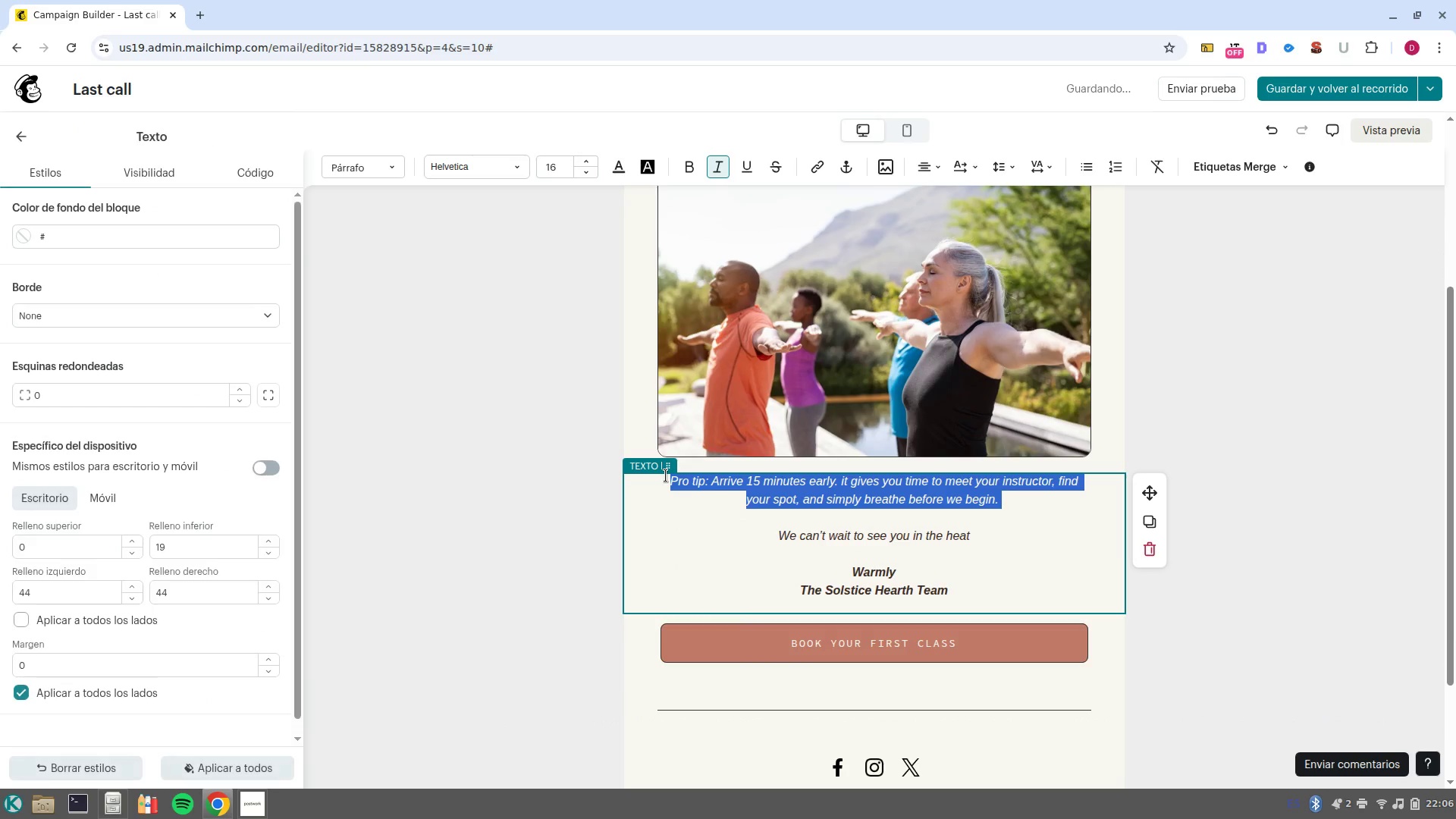 
type(Become a sun )
key(Backspace)
key(Backspace)
key(Backspace)
key(Backspace)
type(Sun Pilar)
key(Backspace)
key(Backspace)
type(lar Member)
 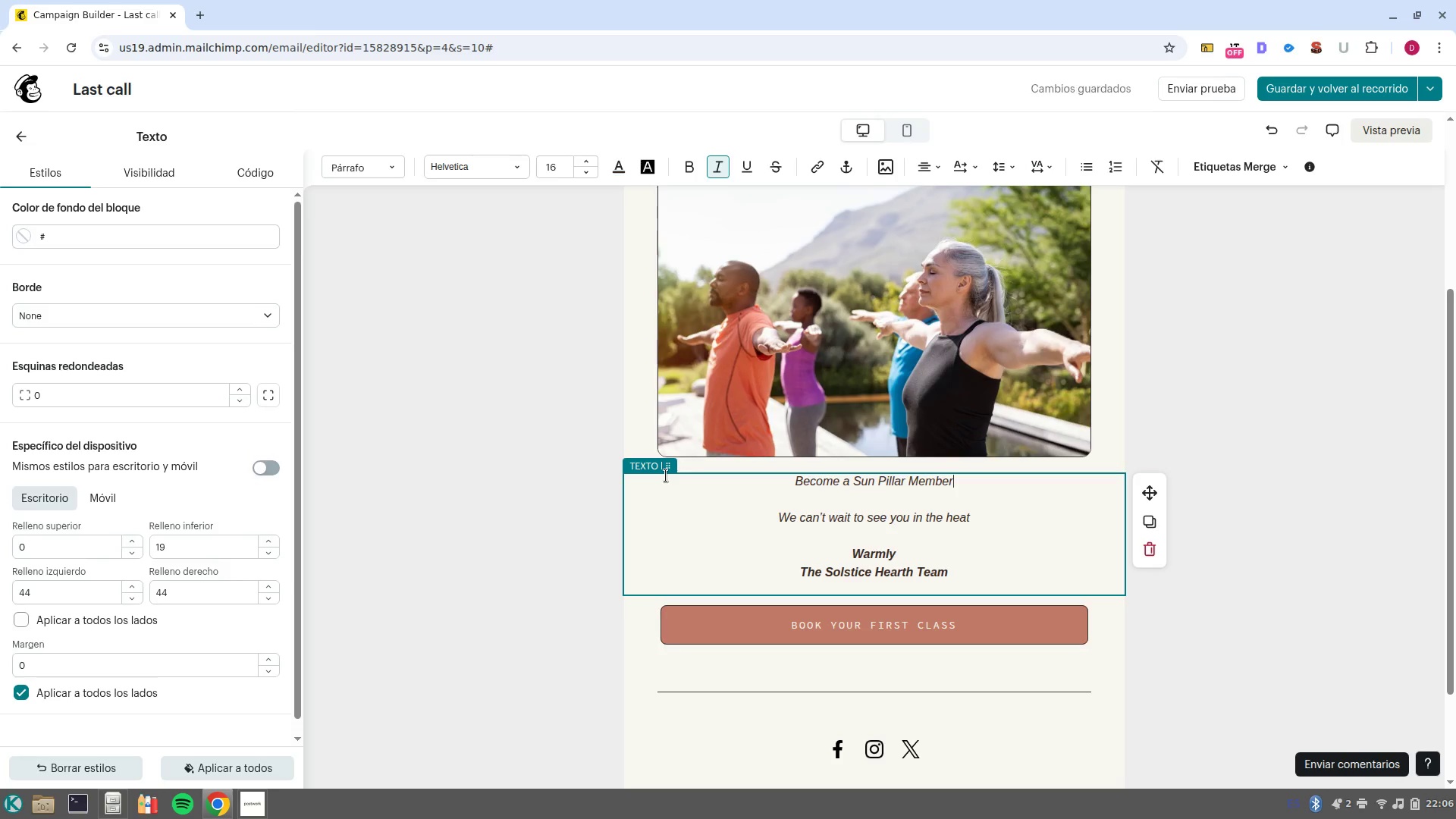 
wait(5.34)
 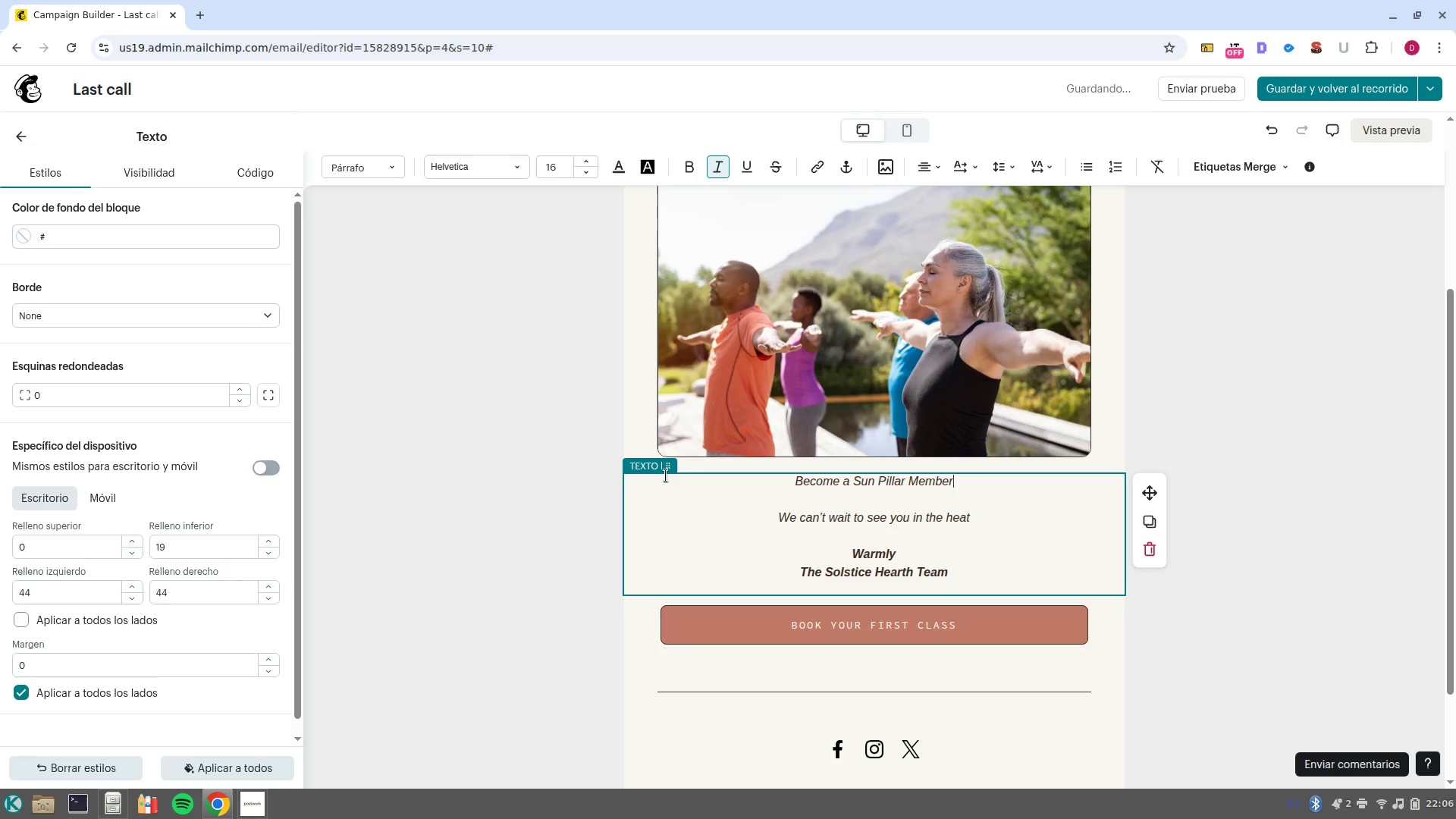 
type(, join)
 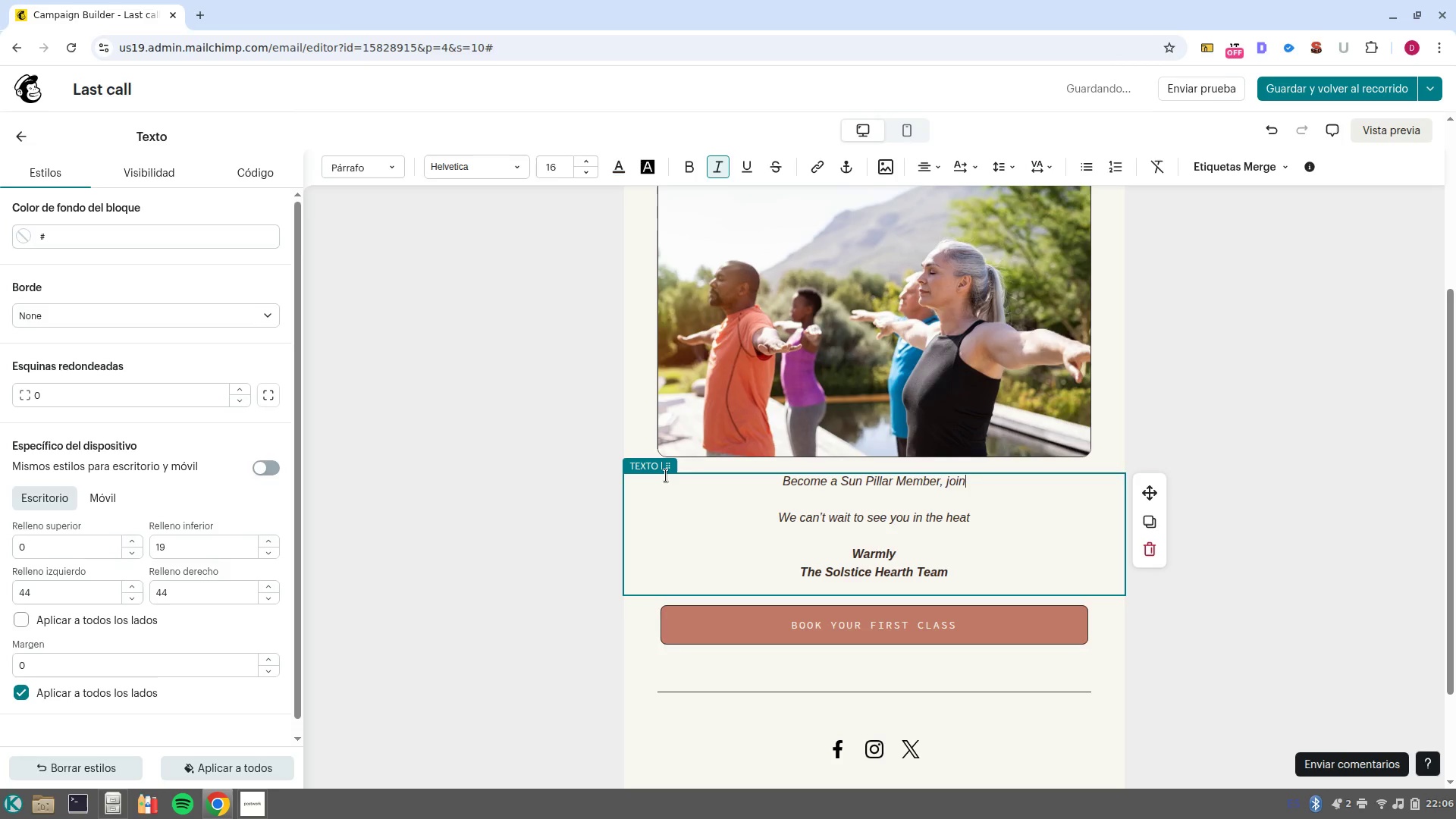 
type( out)
key(Backspace)
type(r community today and get 20% off your first month)
 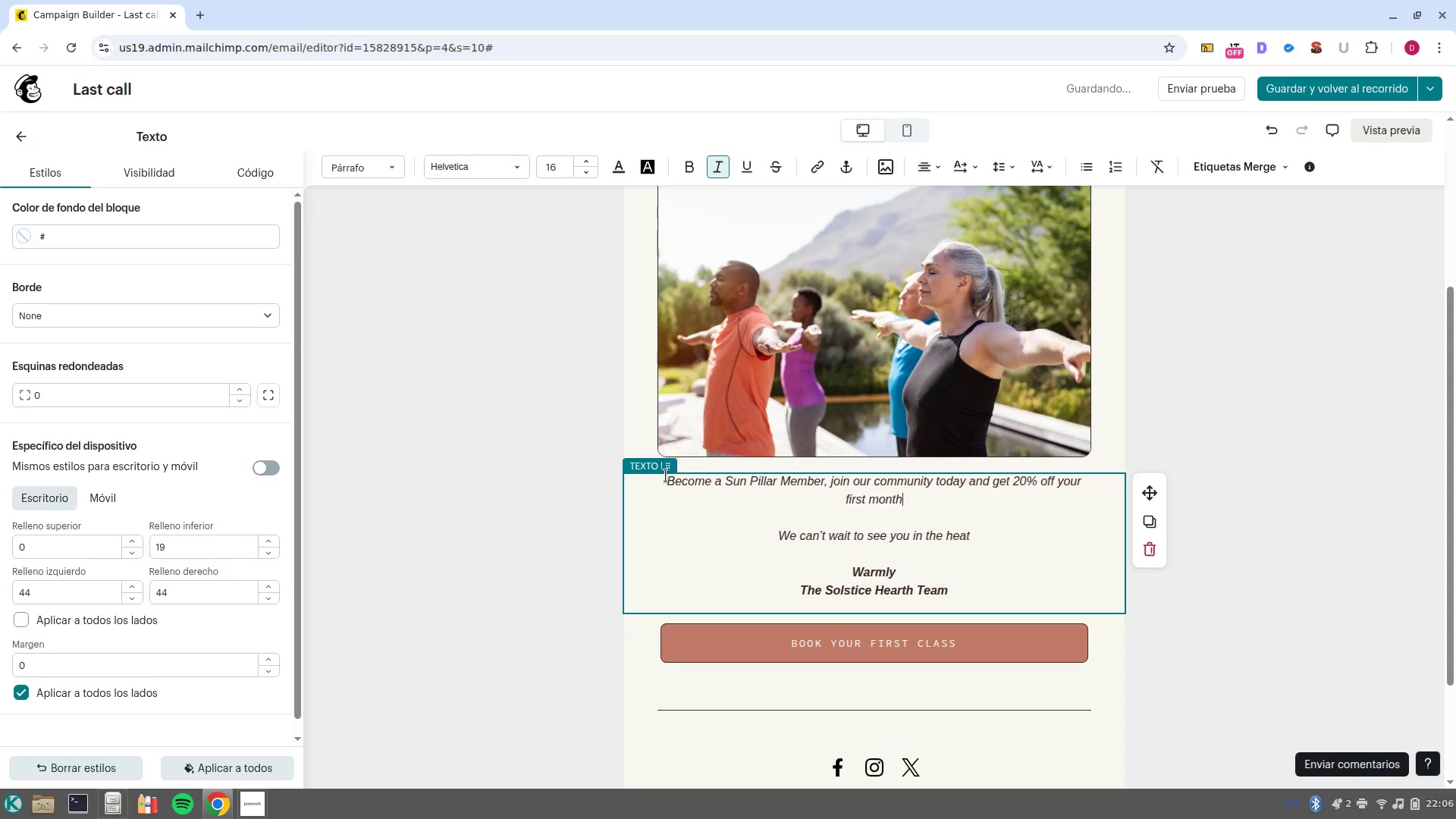 
left_click_drag(start_coordinate=[946, 502], to_coordinate=[631, 480])
 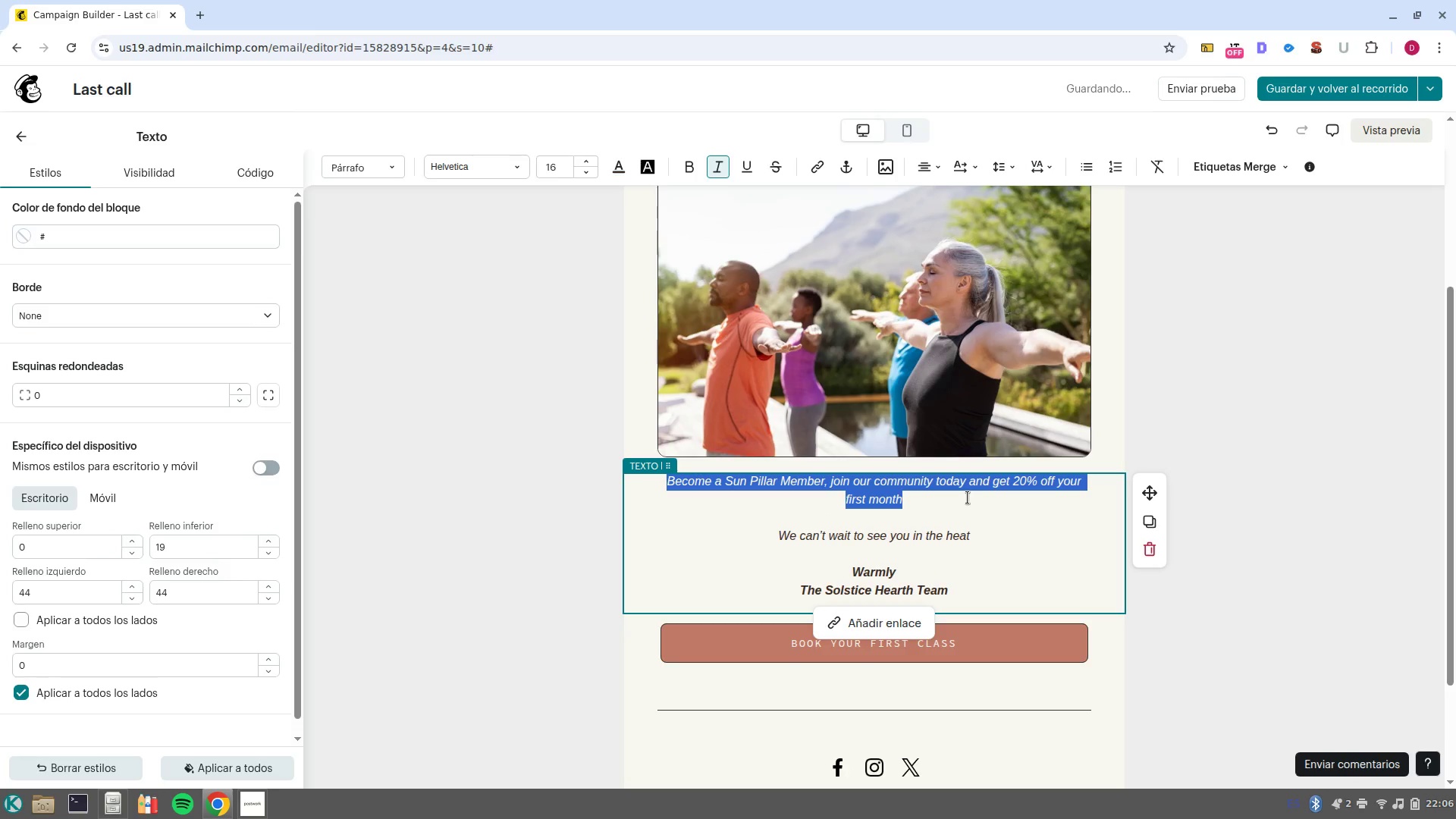 
left_click([968, 497])
 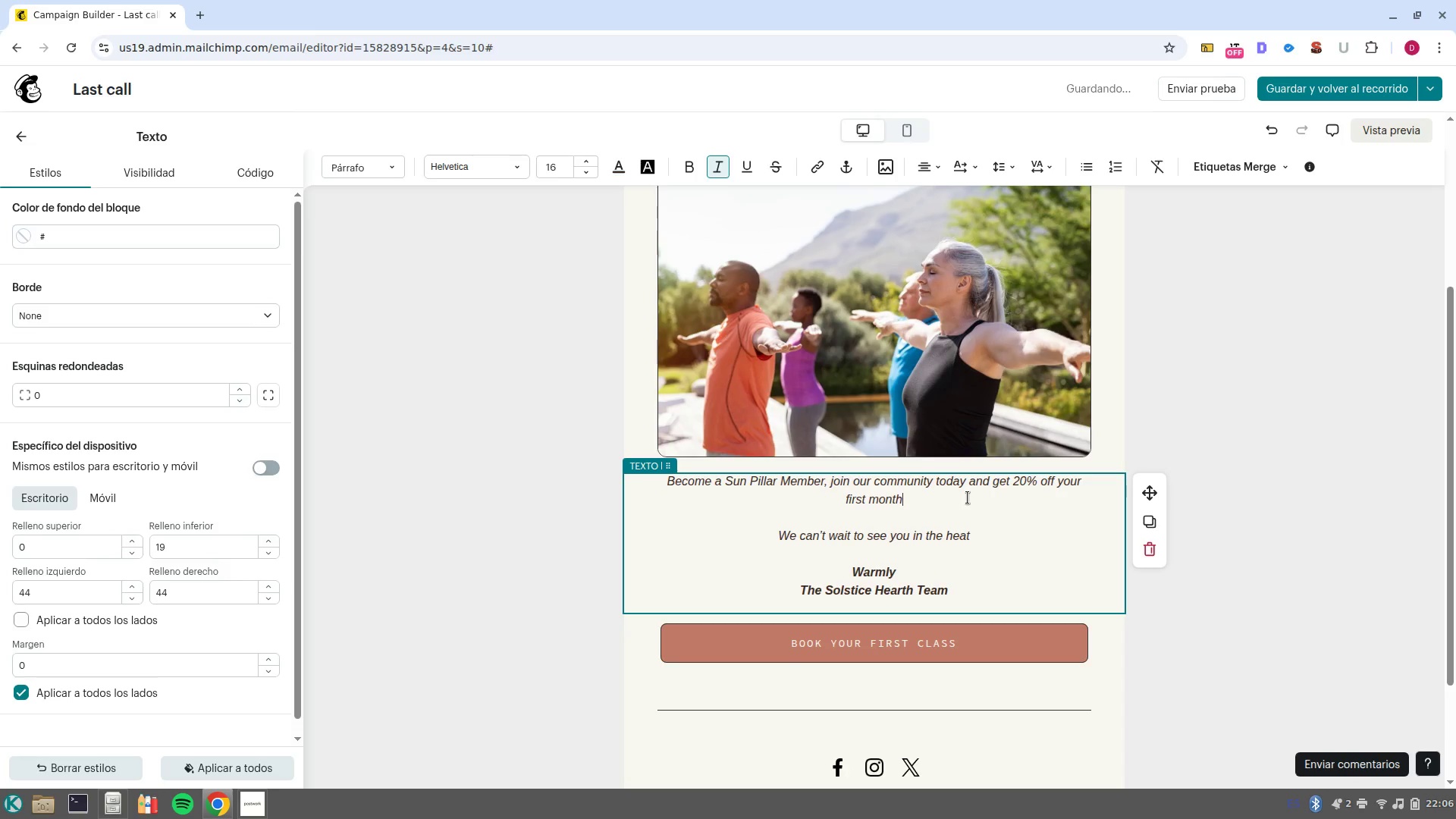 
key(NumpadEnter)
 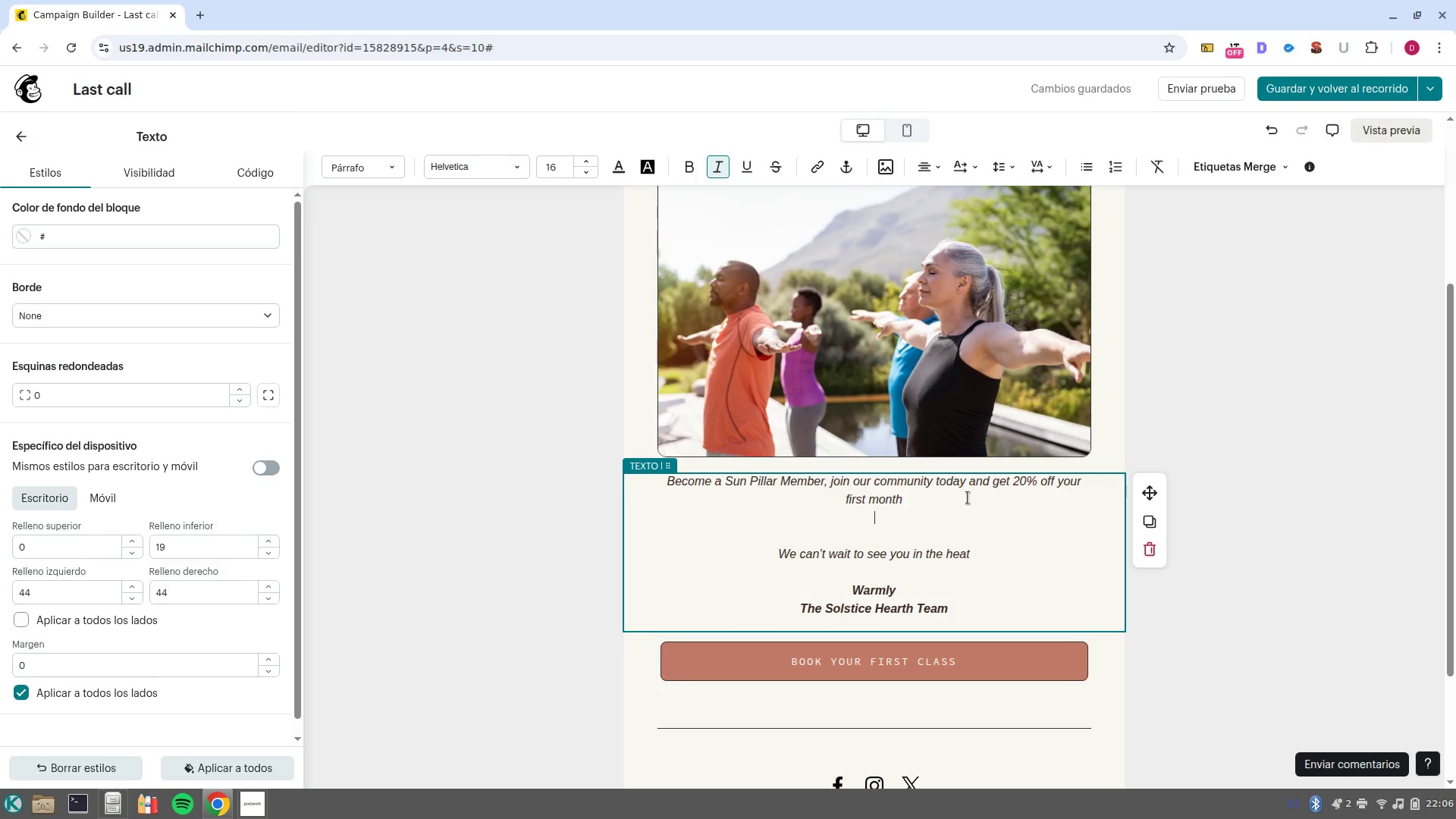 
key(NumpadEnter)
 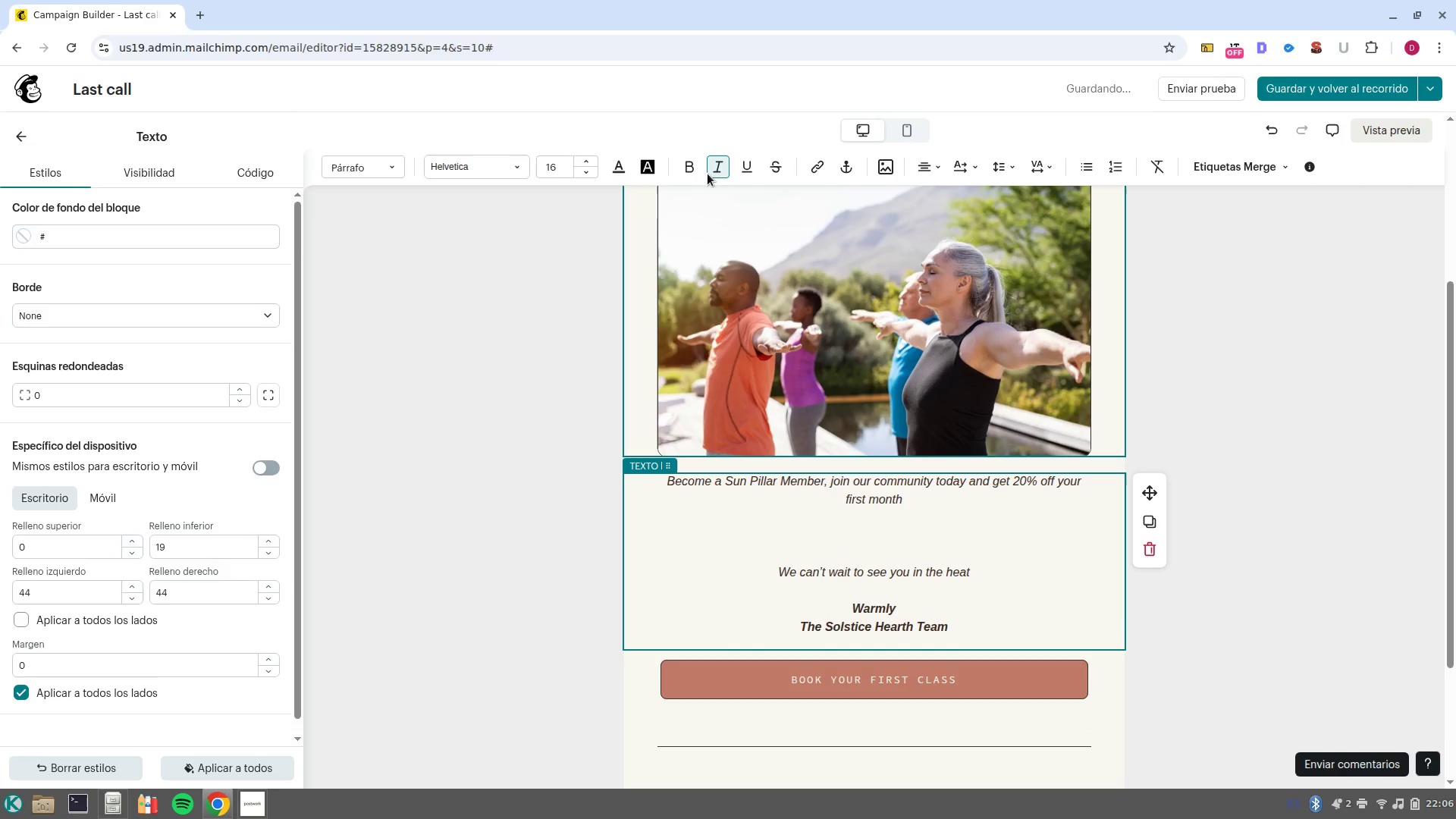 
left_click([747, 168])
 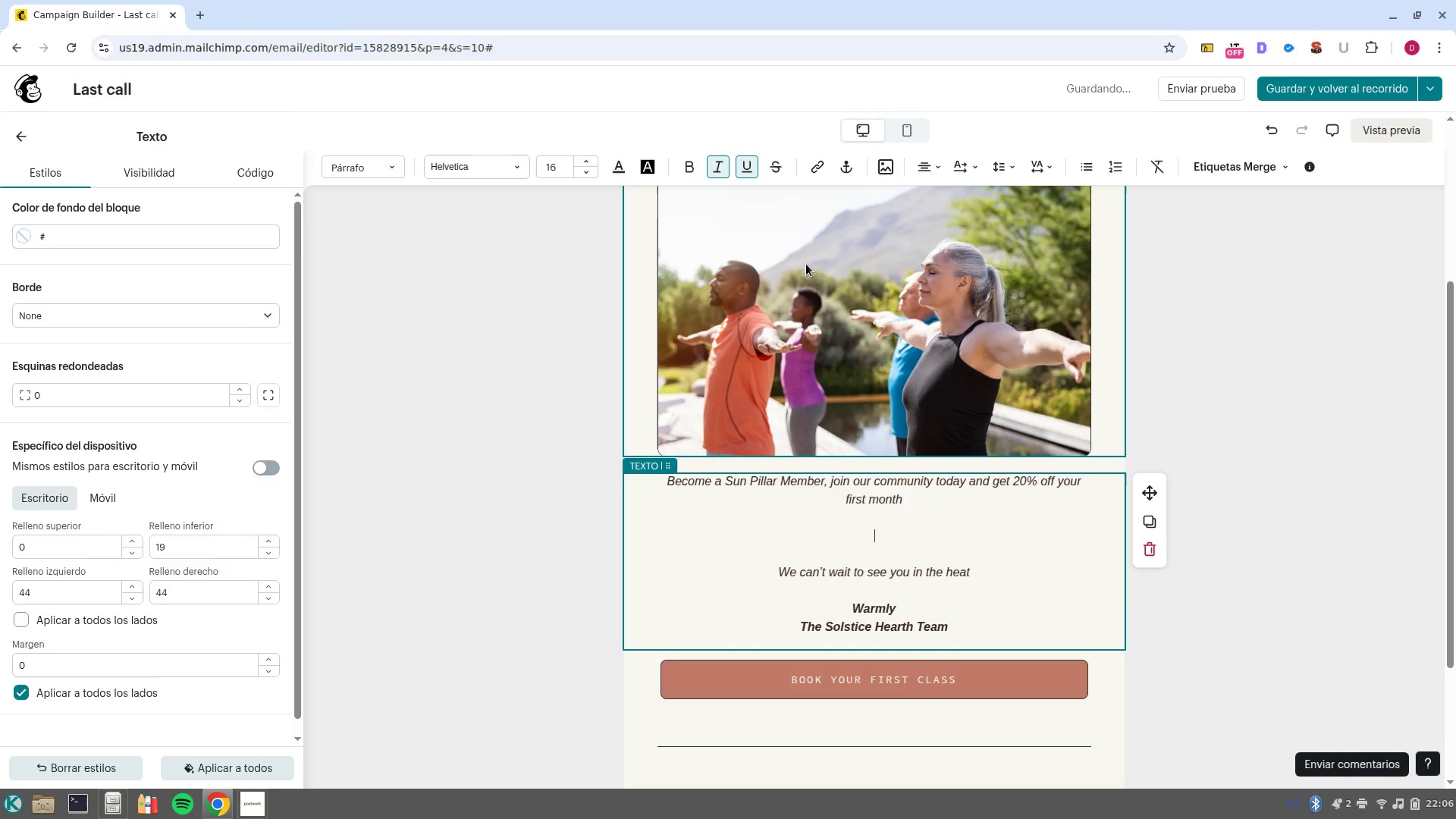 
type(your es)
key(Backspace)
type(xclusive code> SUNGLOW@))
key(Backspace)
key(Backspace)
type(20)
 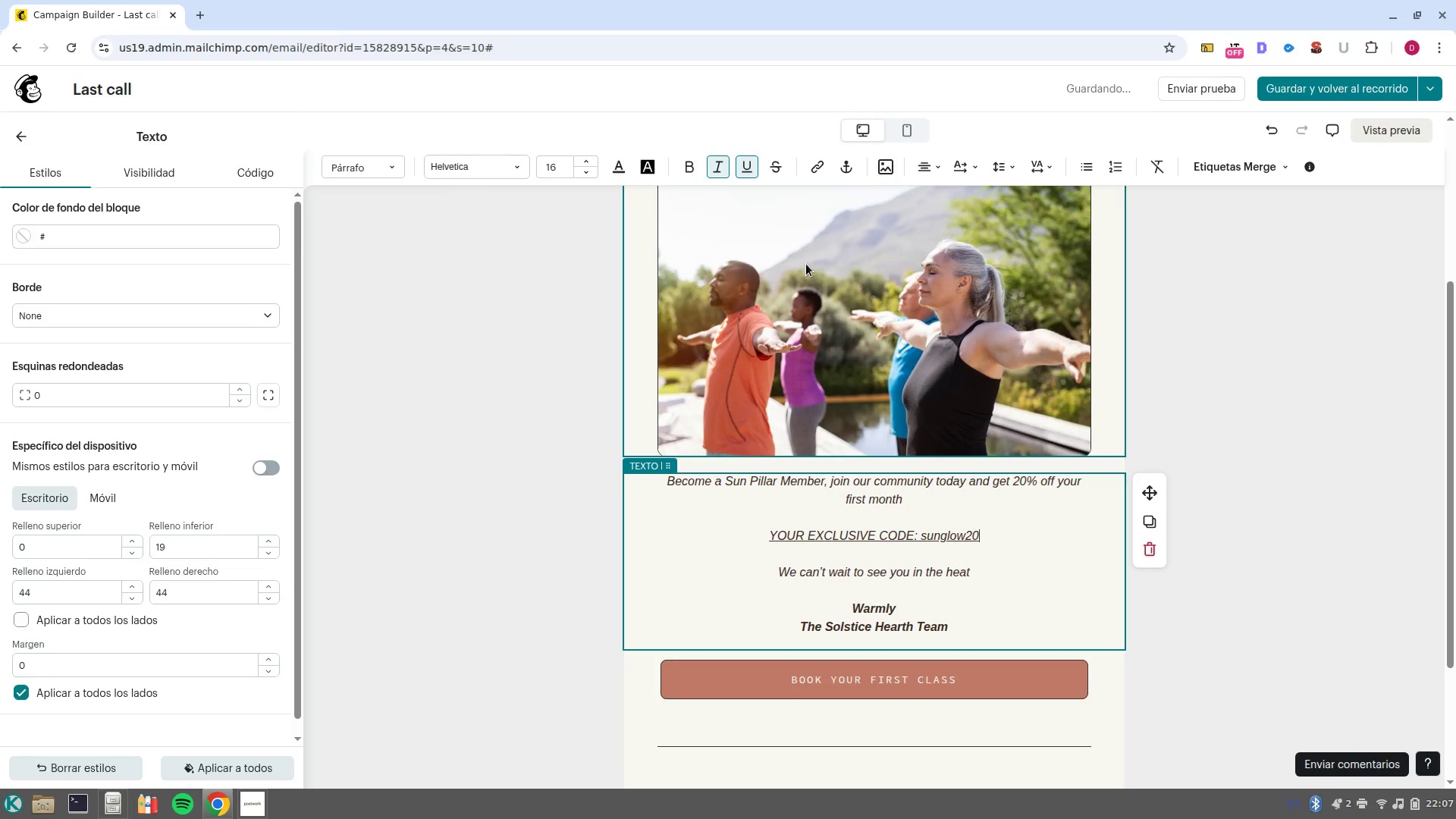 
left_click_drag(start_coordinate=[920, 536], to_coordinate=[963, 538])
 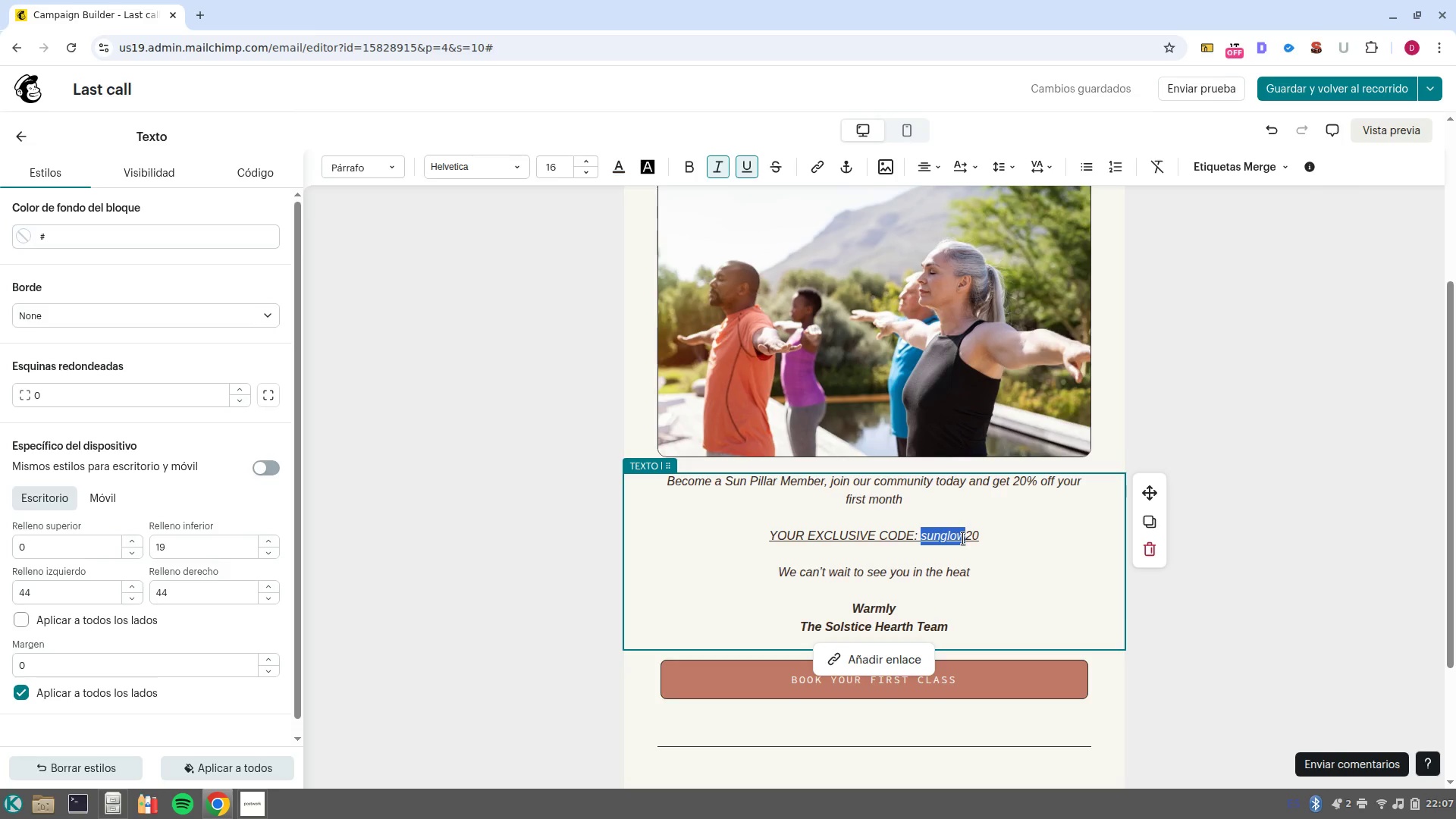 
key(Backspace)
type(S)
key(Backspace)
type(=)
key(Backspace)
type(sunglow)
 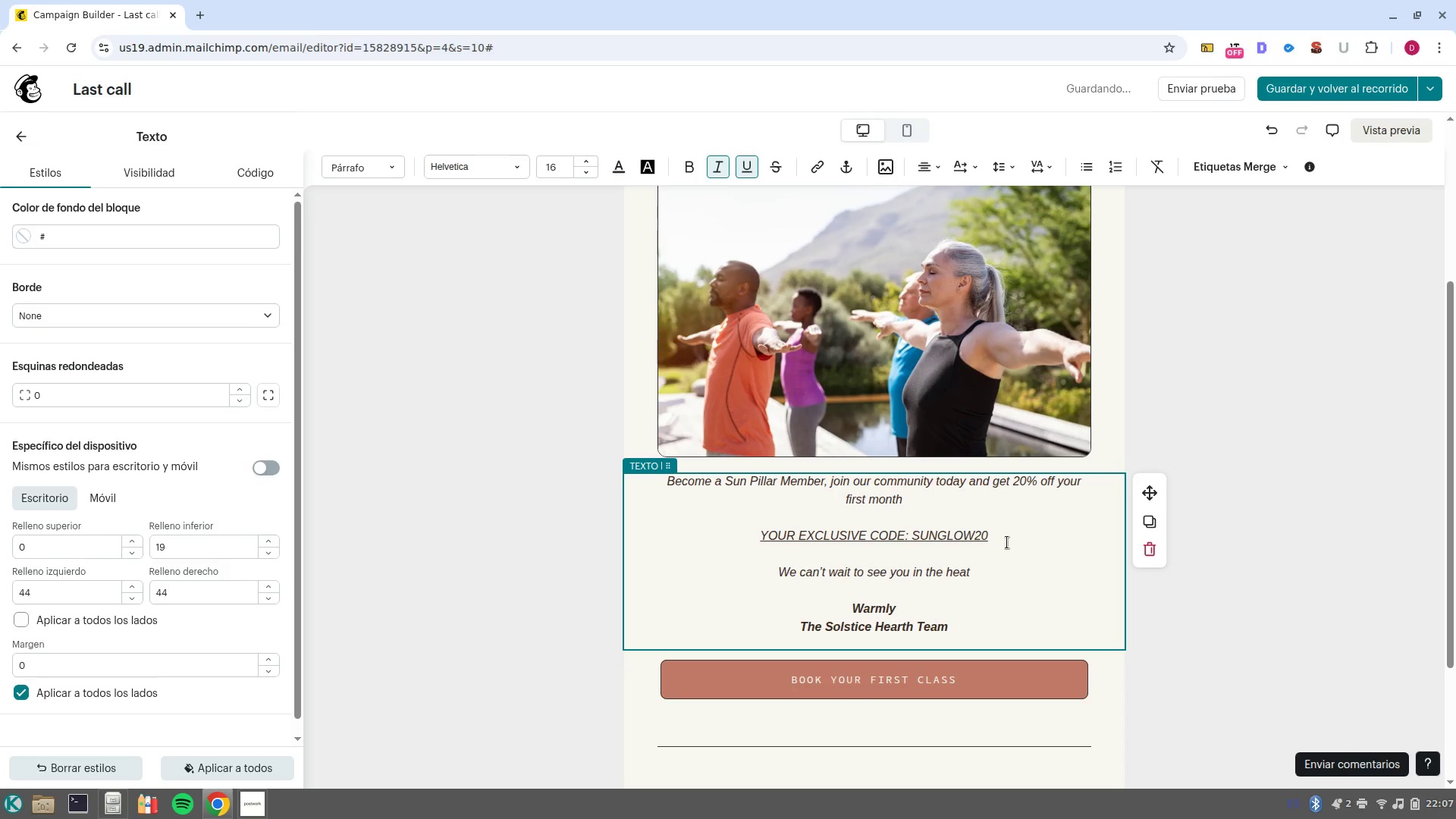 
left_click([1007, 542])
 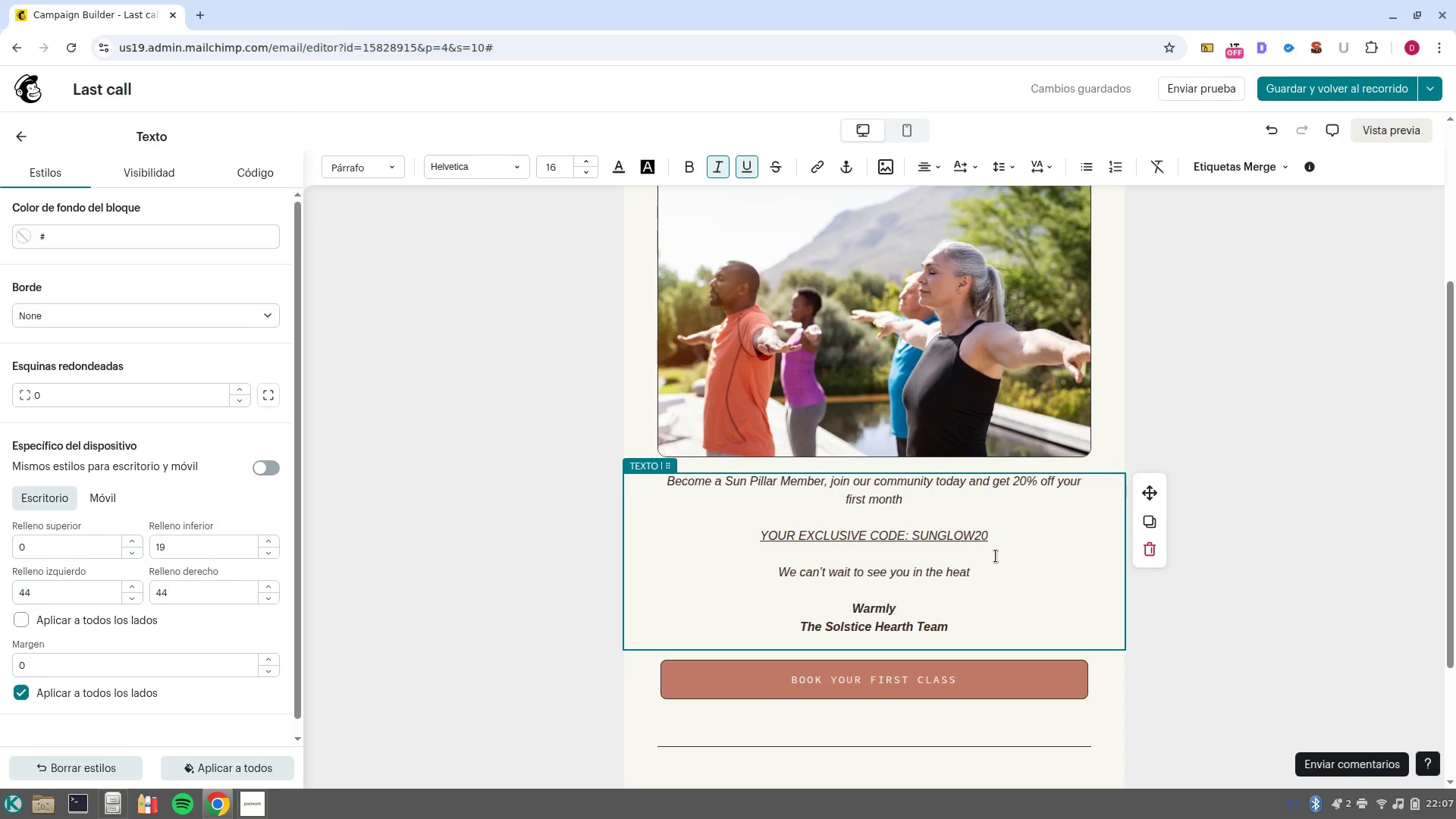 
wait(12.01)
 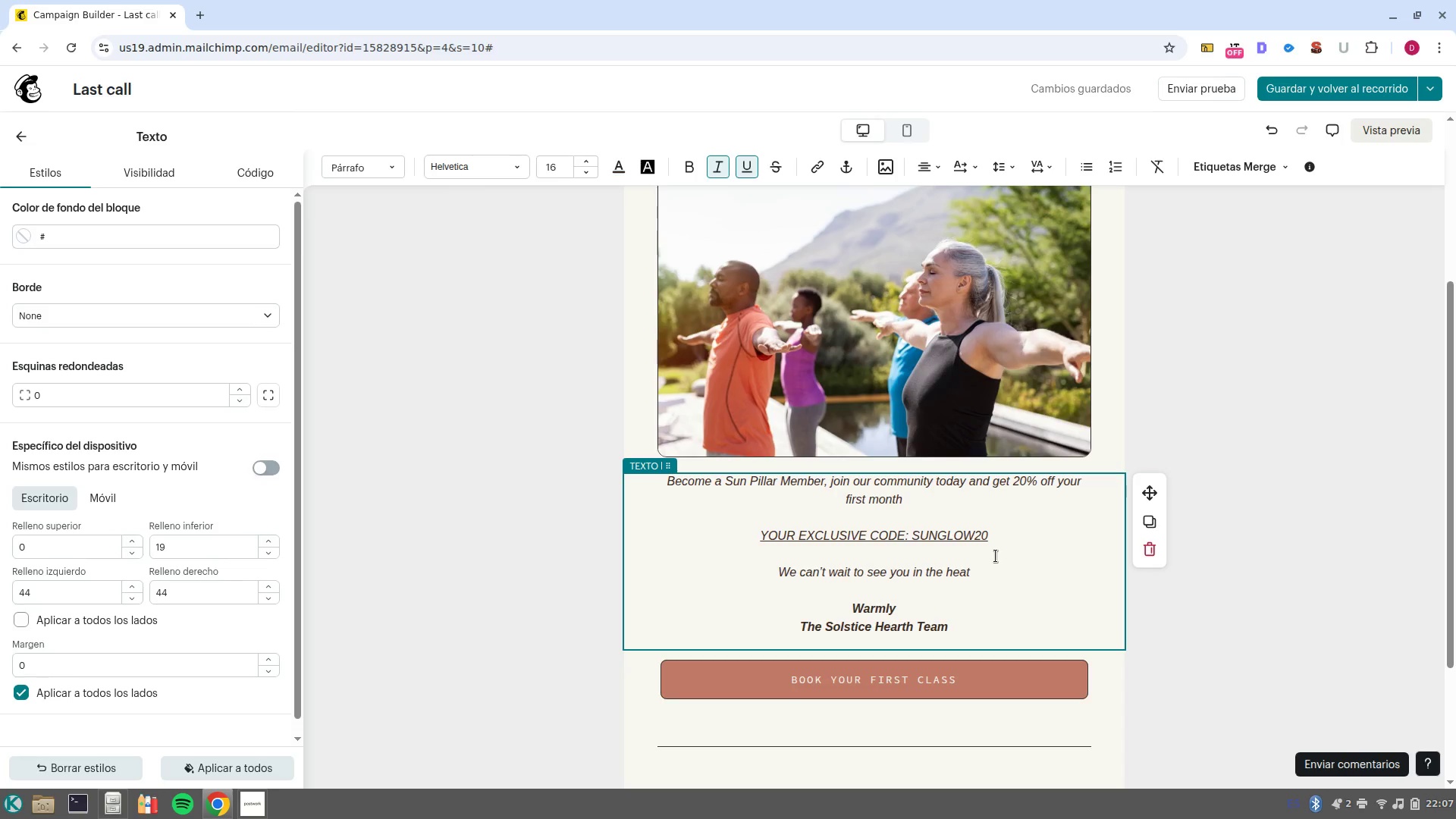 
scroll: coordinate [929, 463], scroll_direction: up, amount: 4.0
 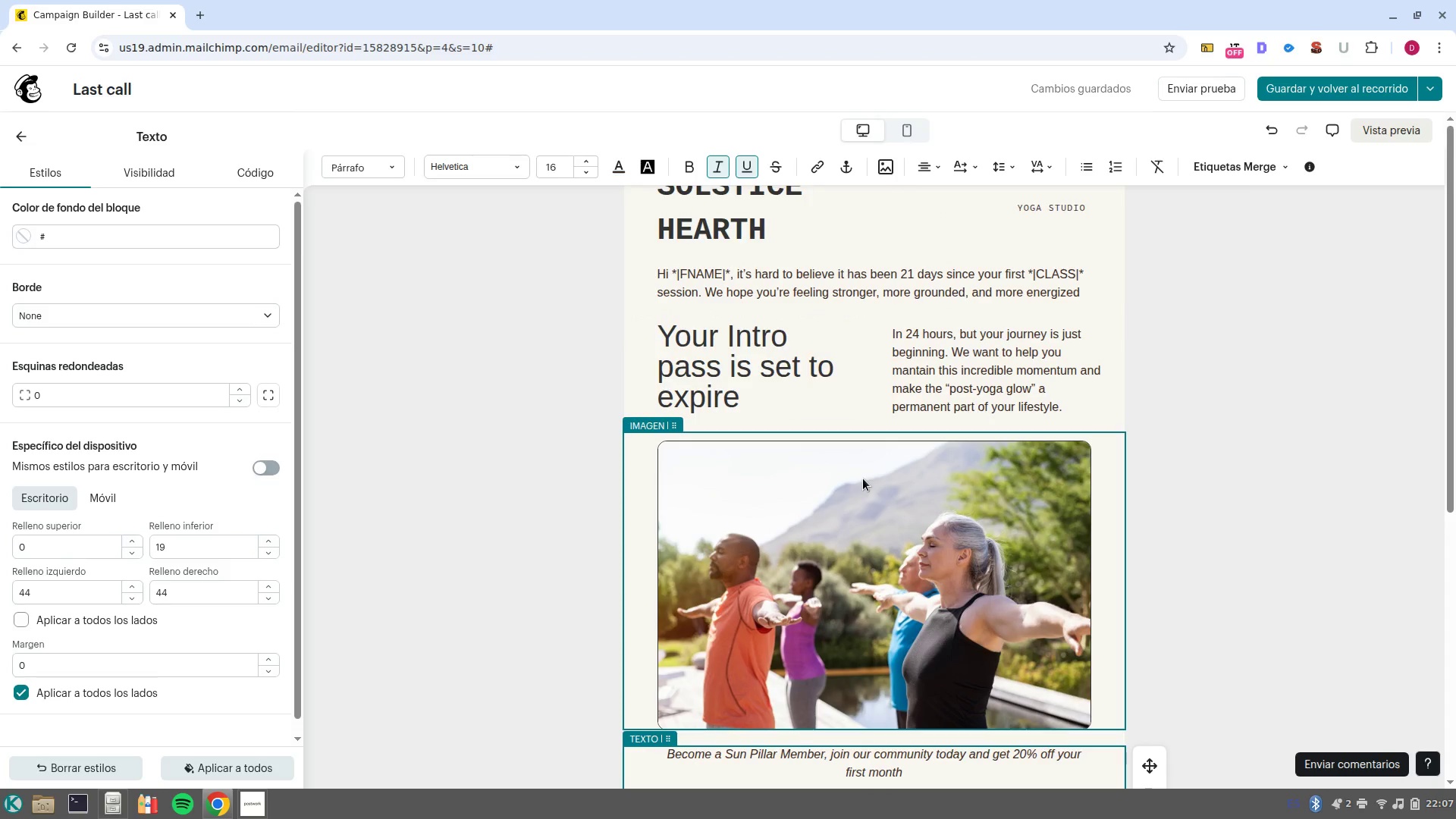 
scroll: coordinate [863, 479], scroll_direction: down, amount: 2.0
 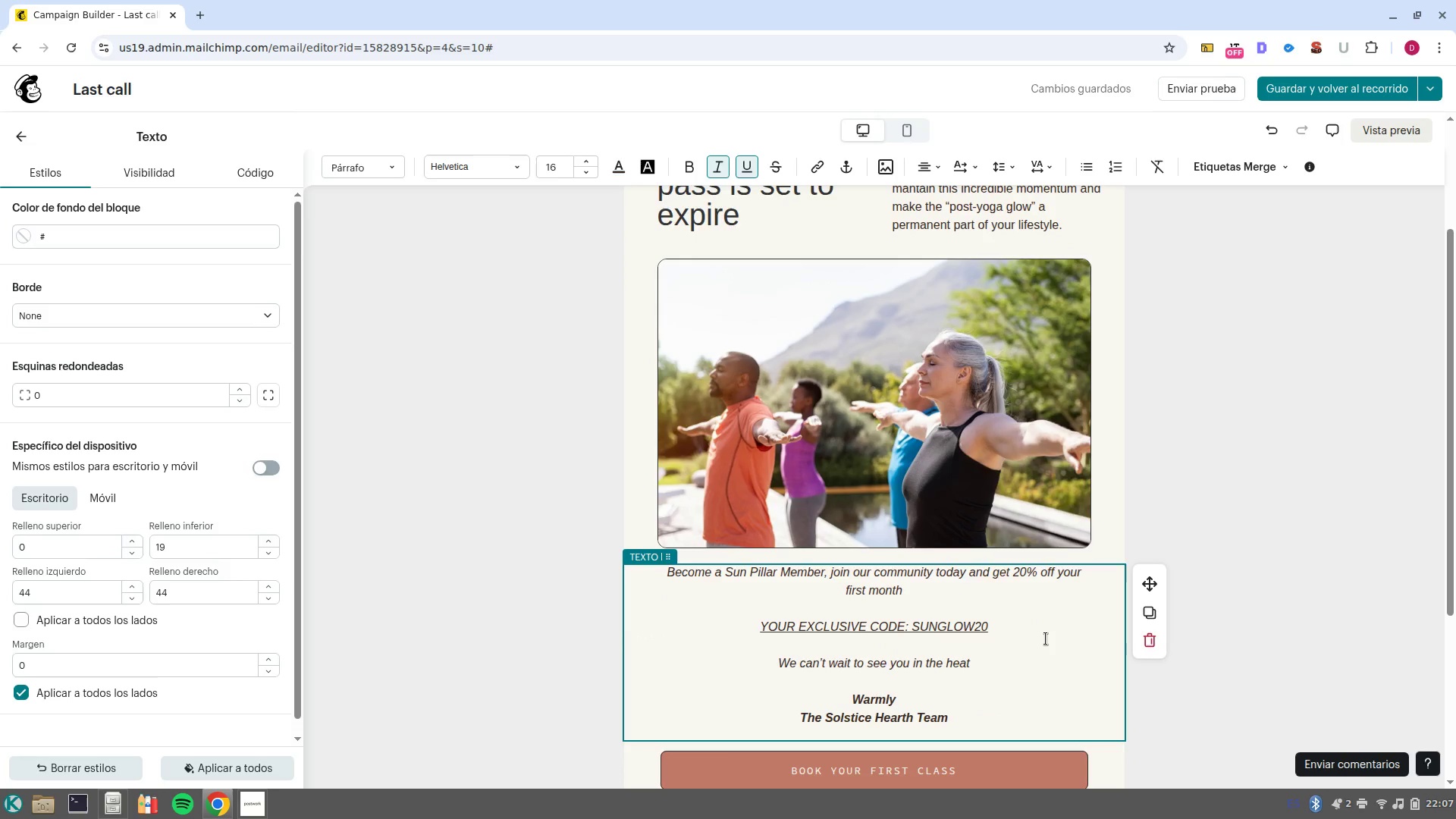 
key(NumpadEnter)
key(NumpadEnter)
type(Why )
key(Backspace)
key(Backspace)
key(Backspace)
key(Backspace)
 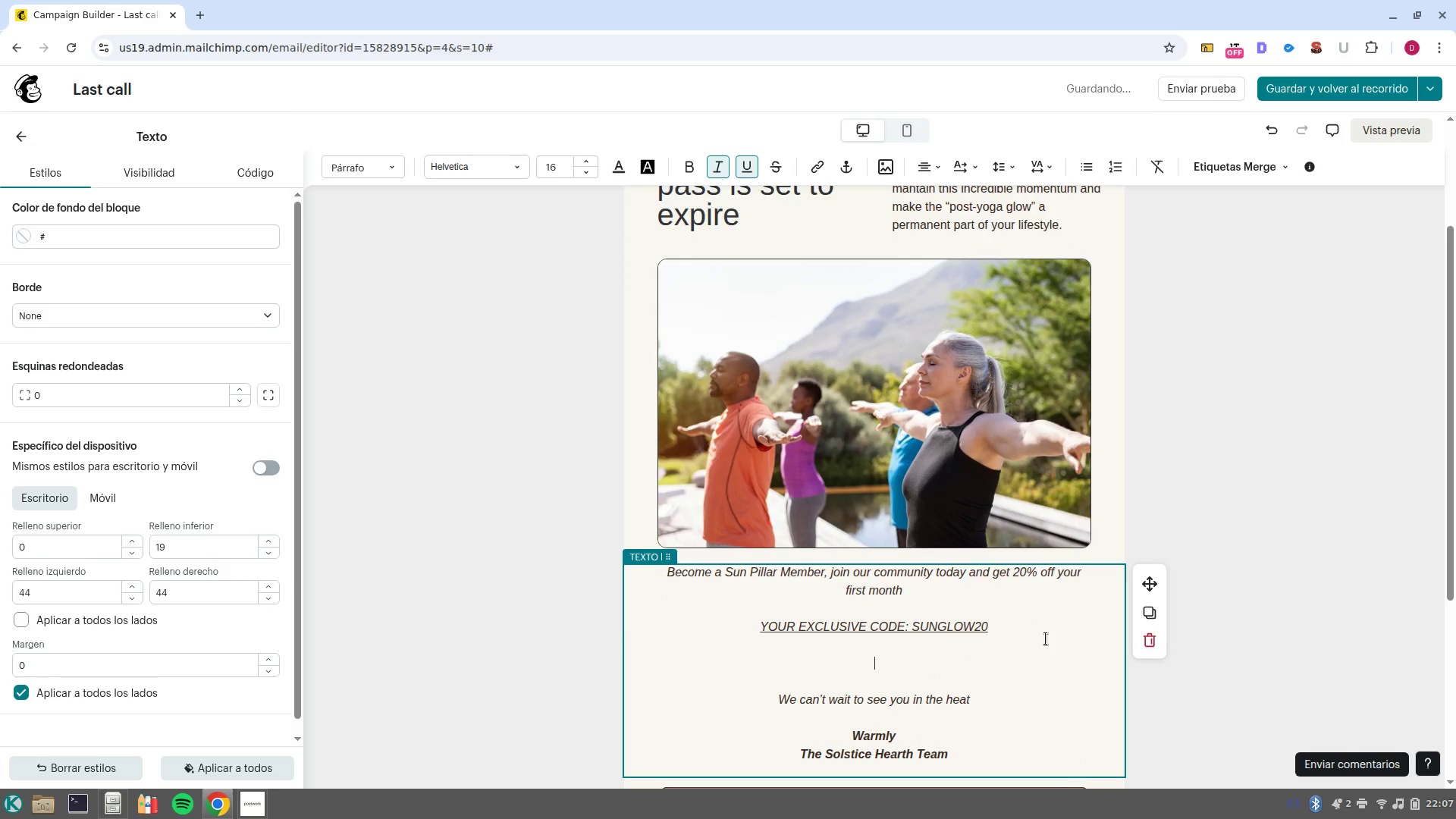 
left_click([745, 171])
 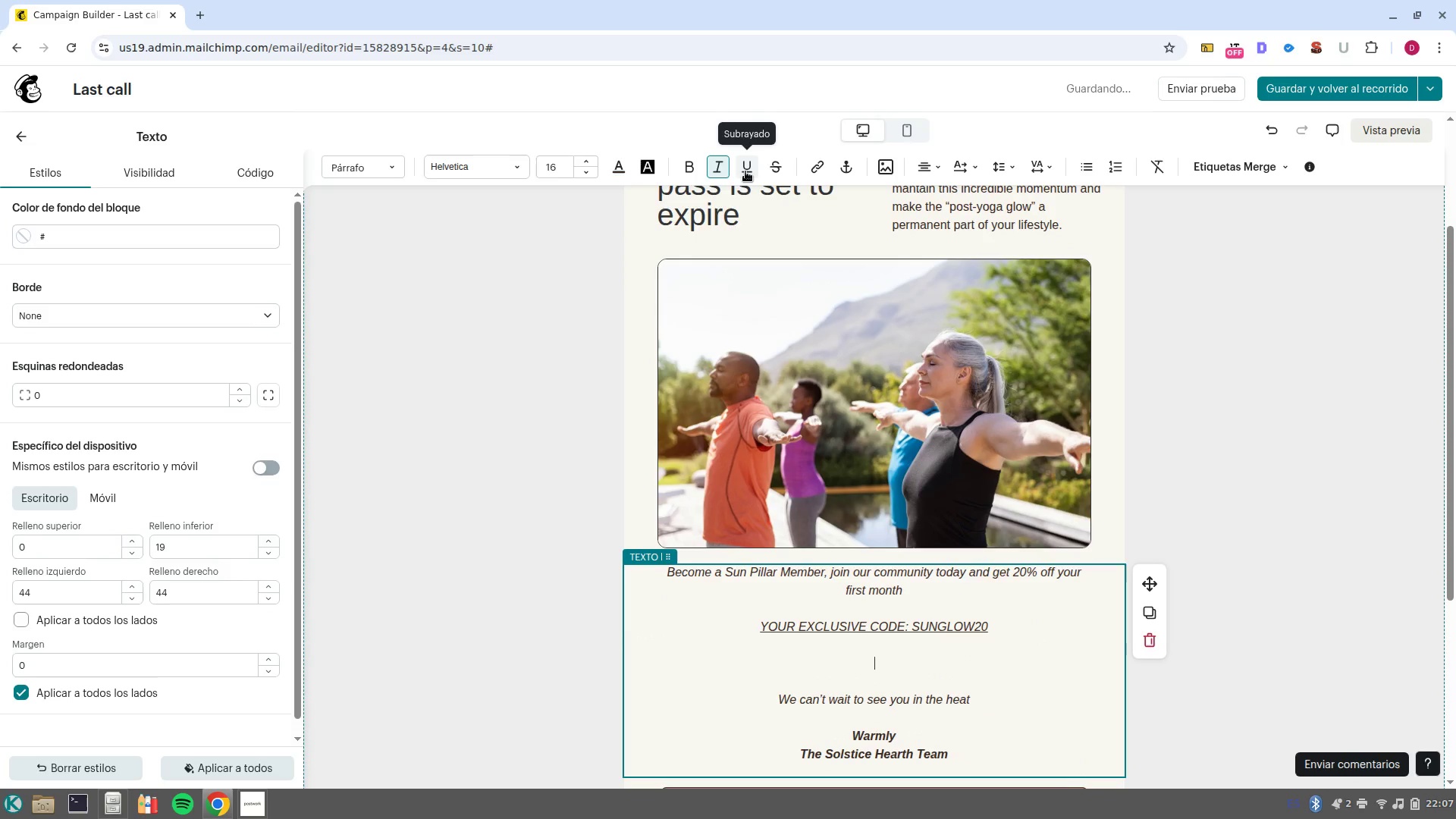 
type(Why stay with us_)
key(NumpadEnter)
type(} Unlimited access to all heated and non/heated classes. )
 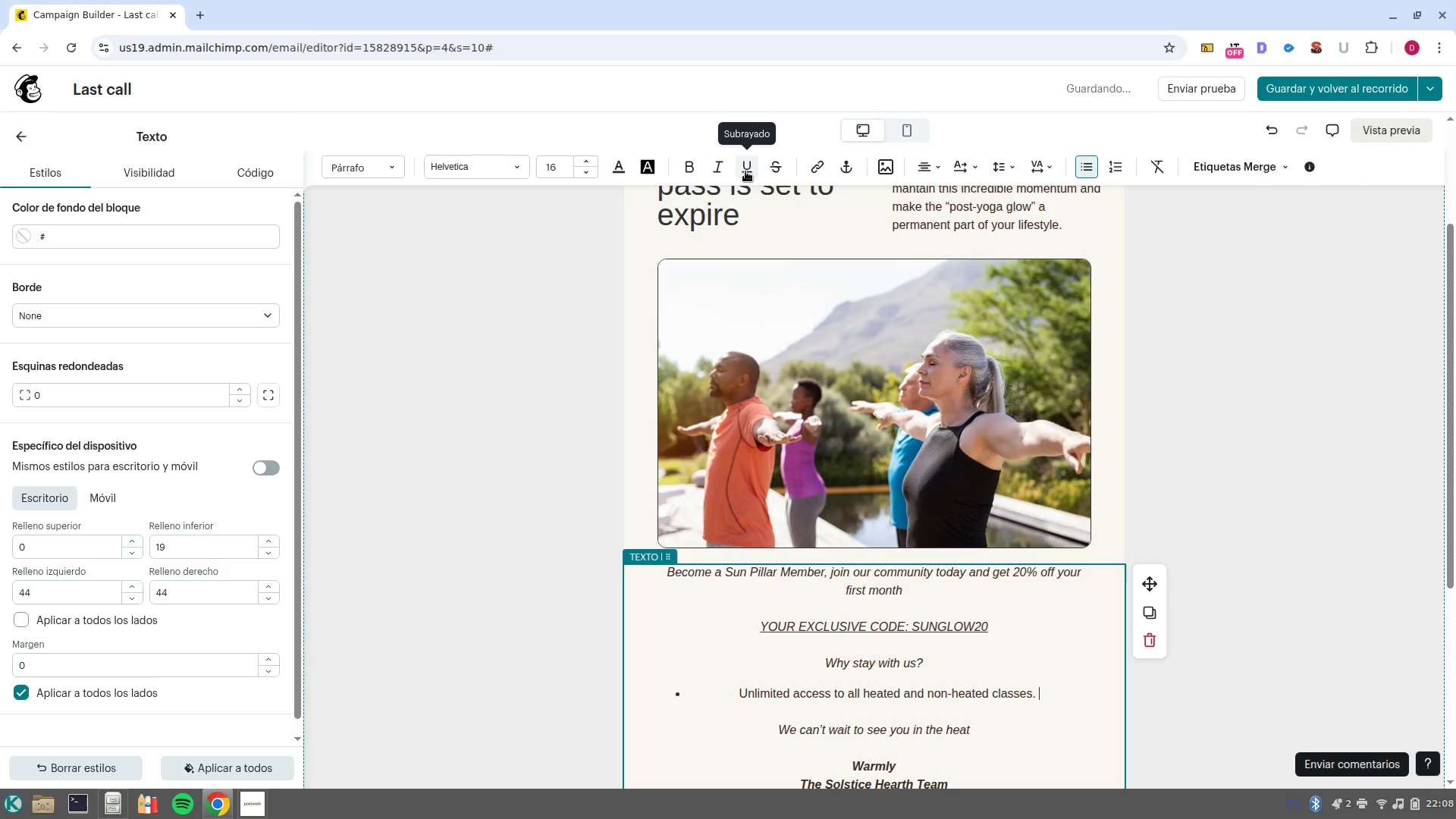 
key(Enter)
 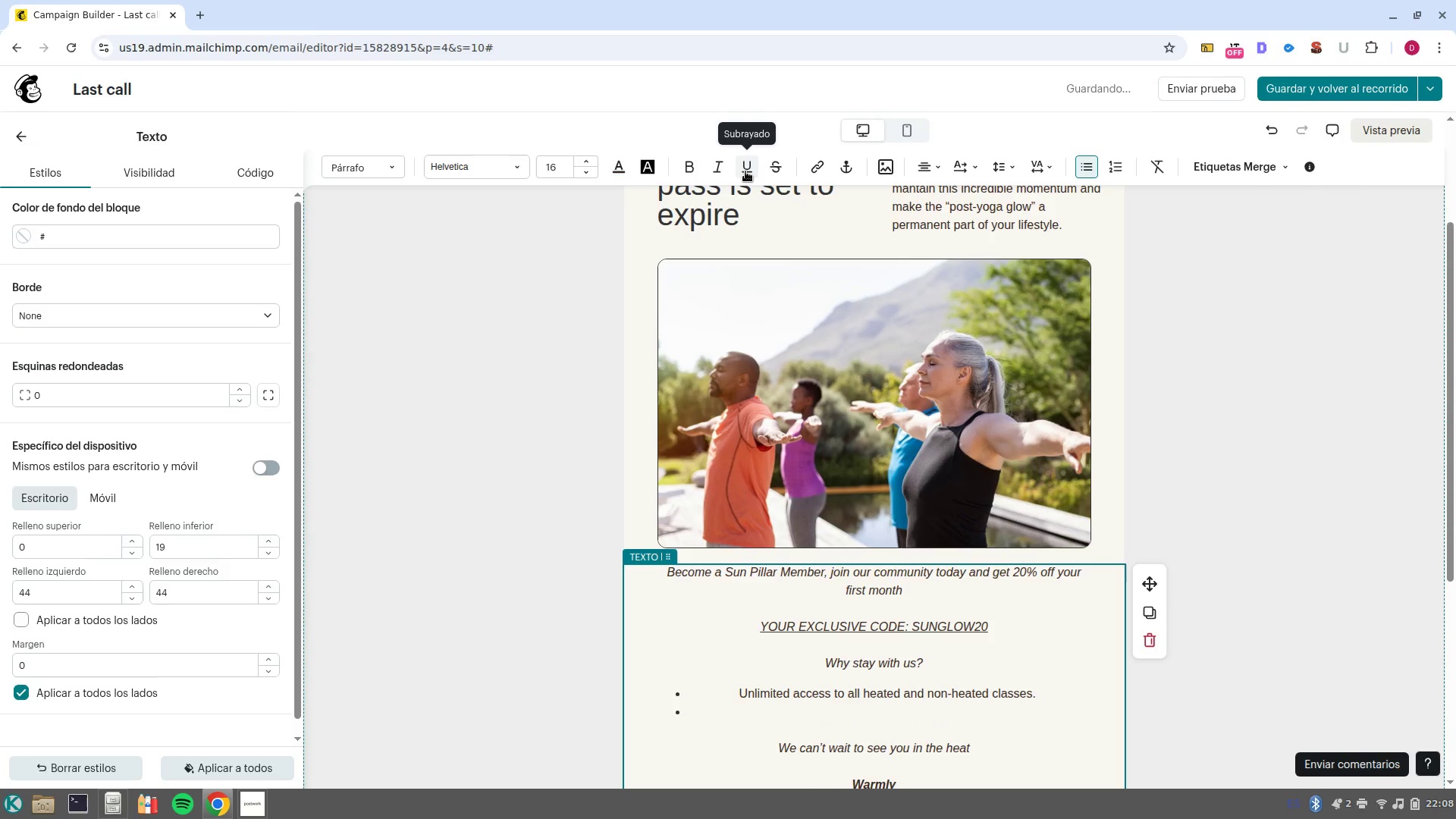 
type(Priority booking for workshops and events,)
key(Backspace)
type(.)
 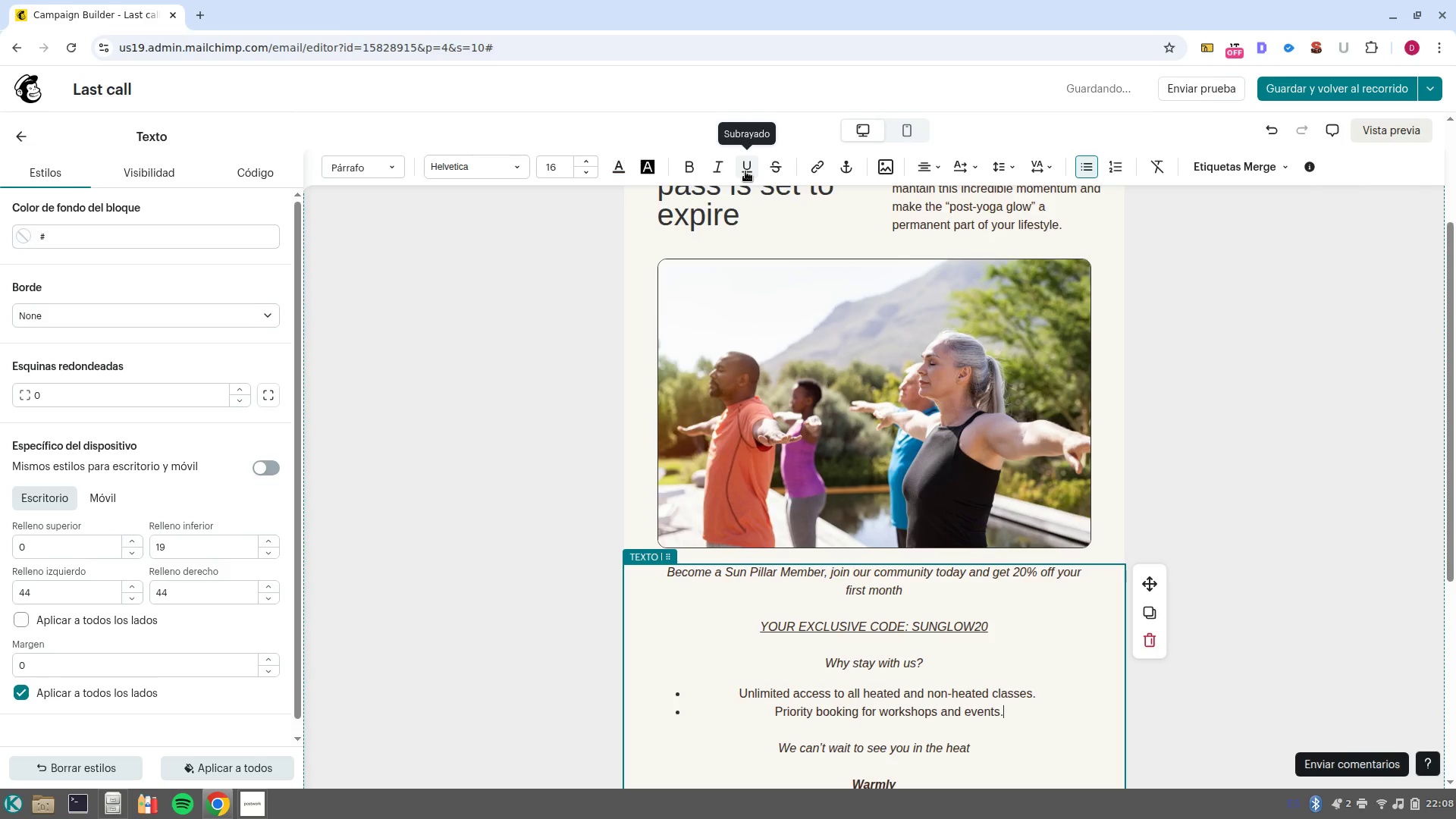 
key(Enter)
 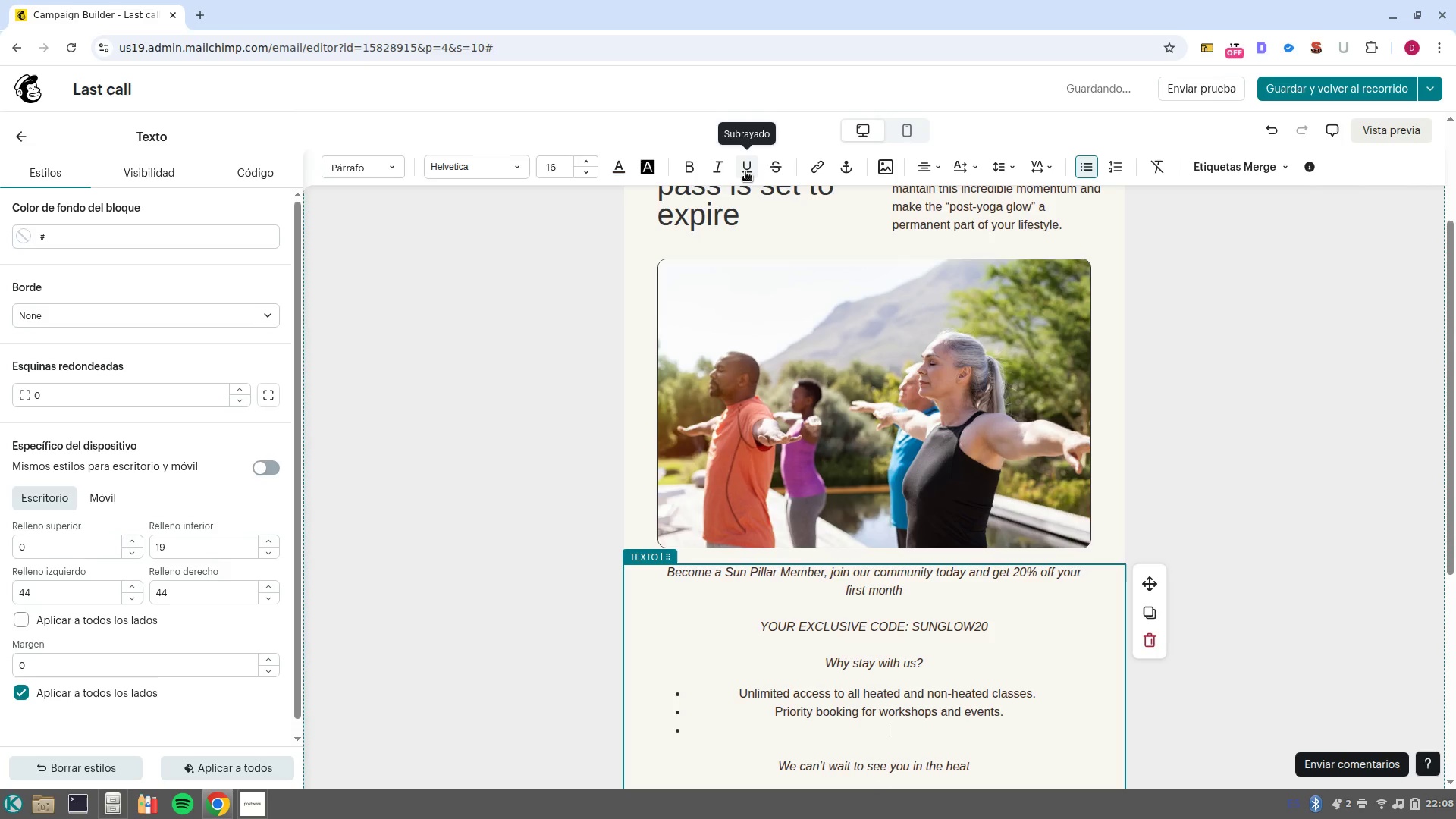 
type(10% discount on all studio retail. )
 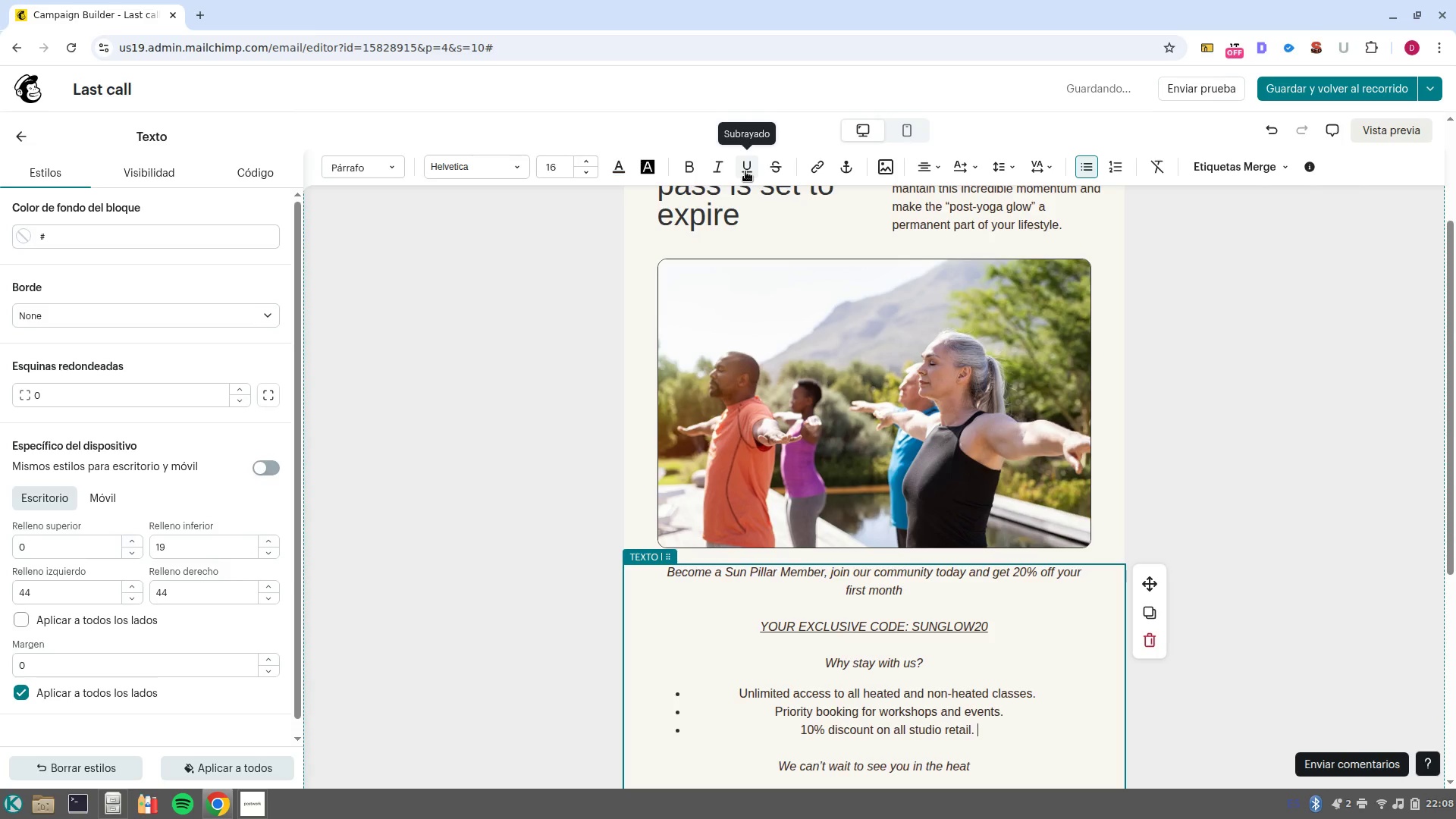 